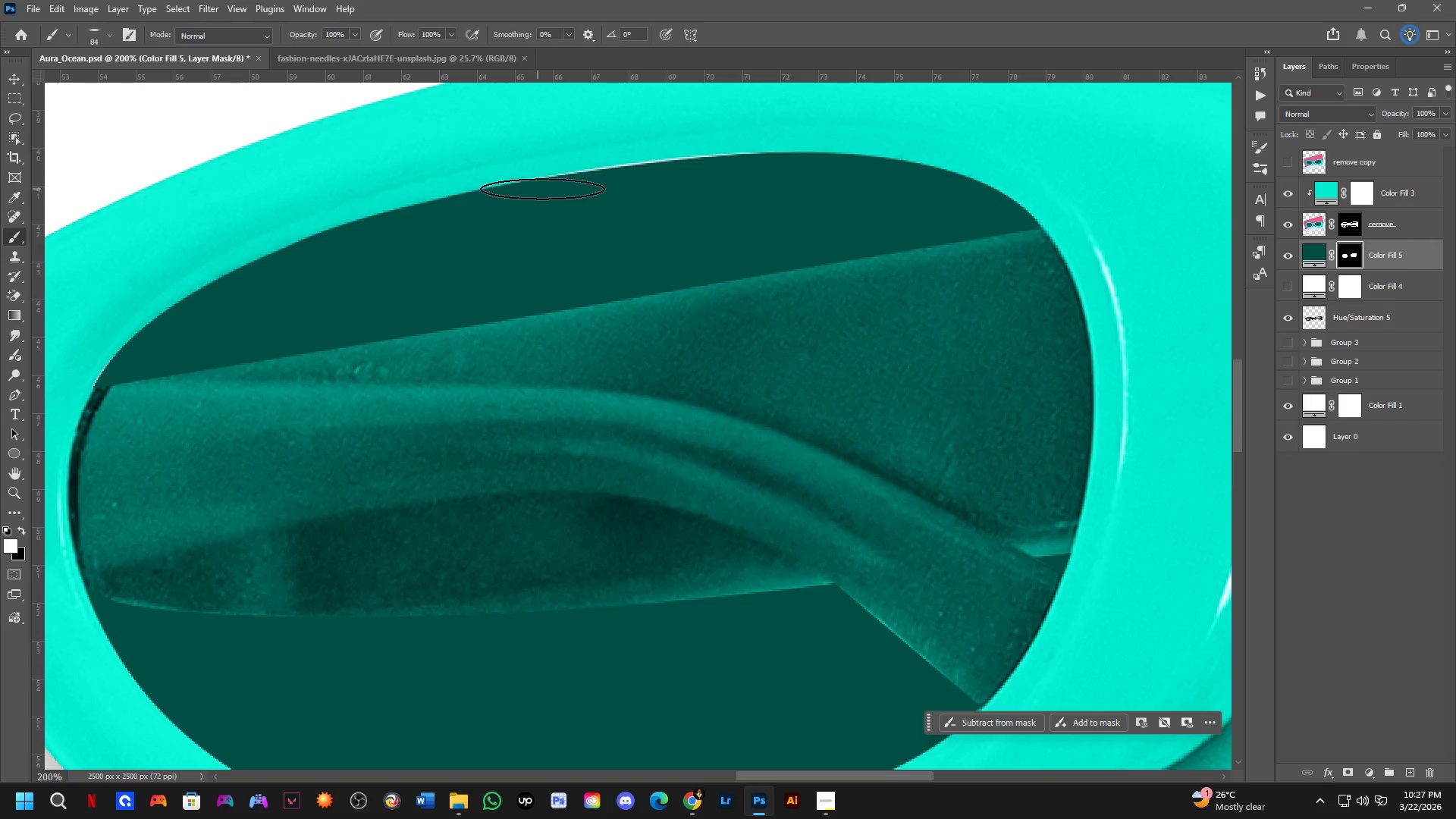 
hold_key(key=Space, duration=1.41)
 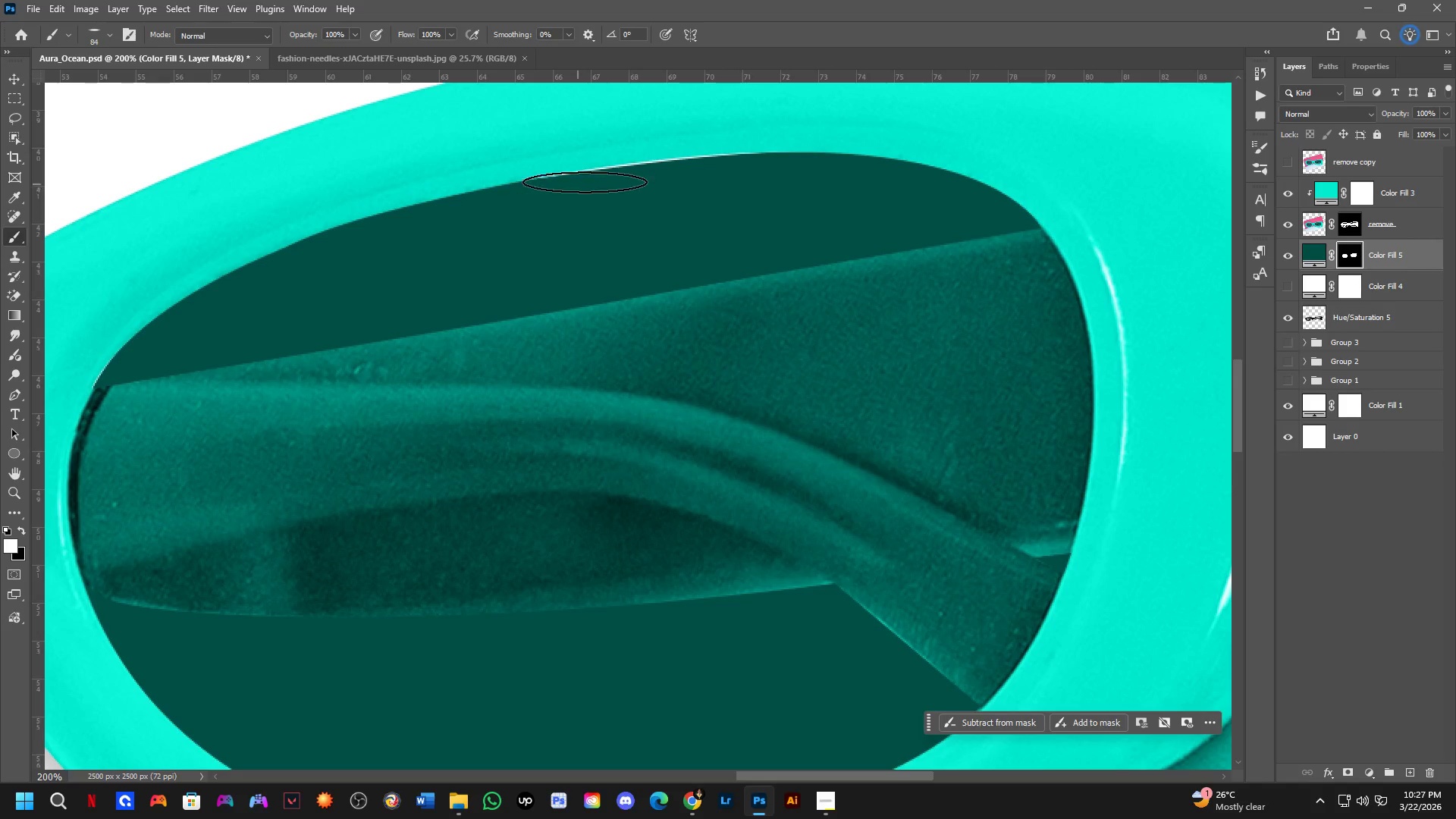 
hold_key(key=Space, duration=2.67)
 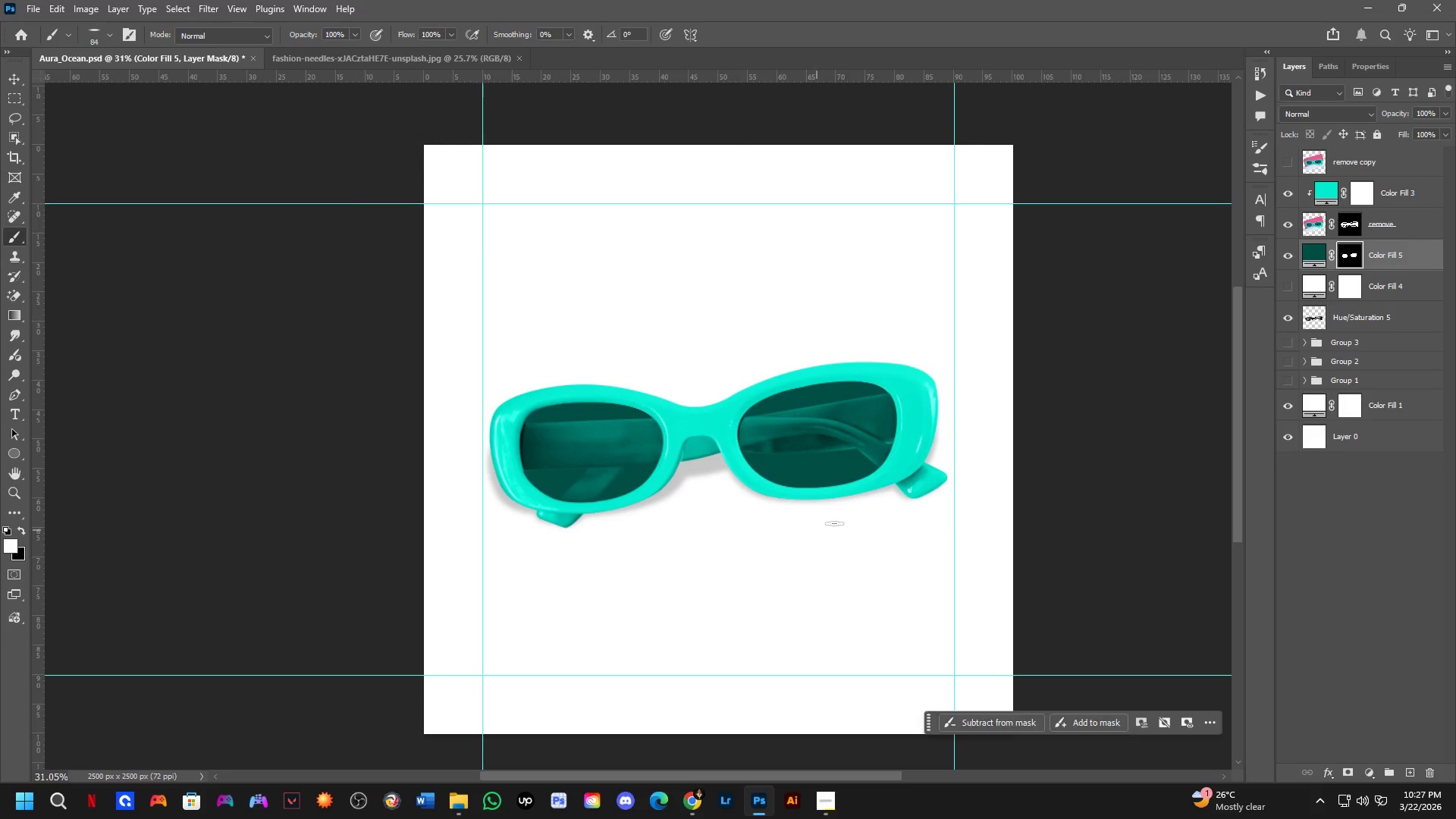 
left_click_drag(start_coordinate=[551, 189], to_coordinate=[822, 155])
 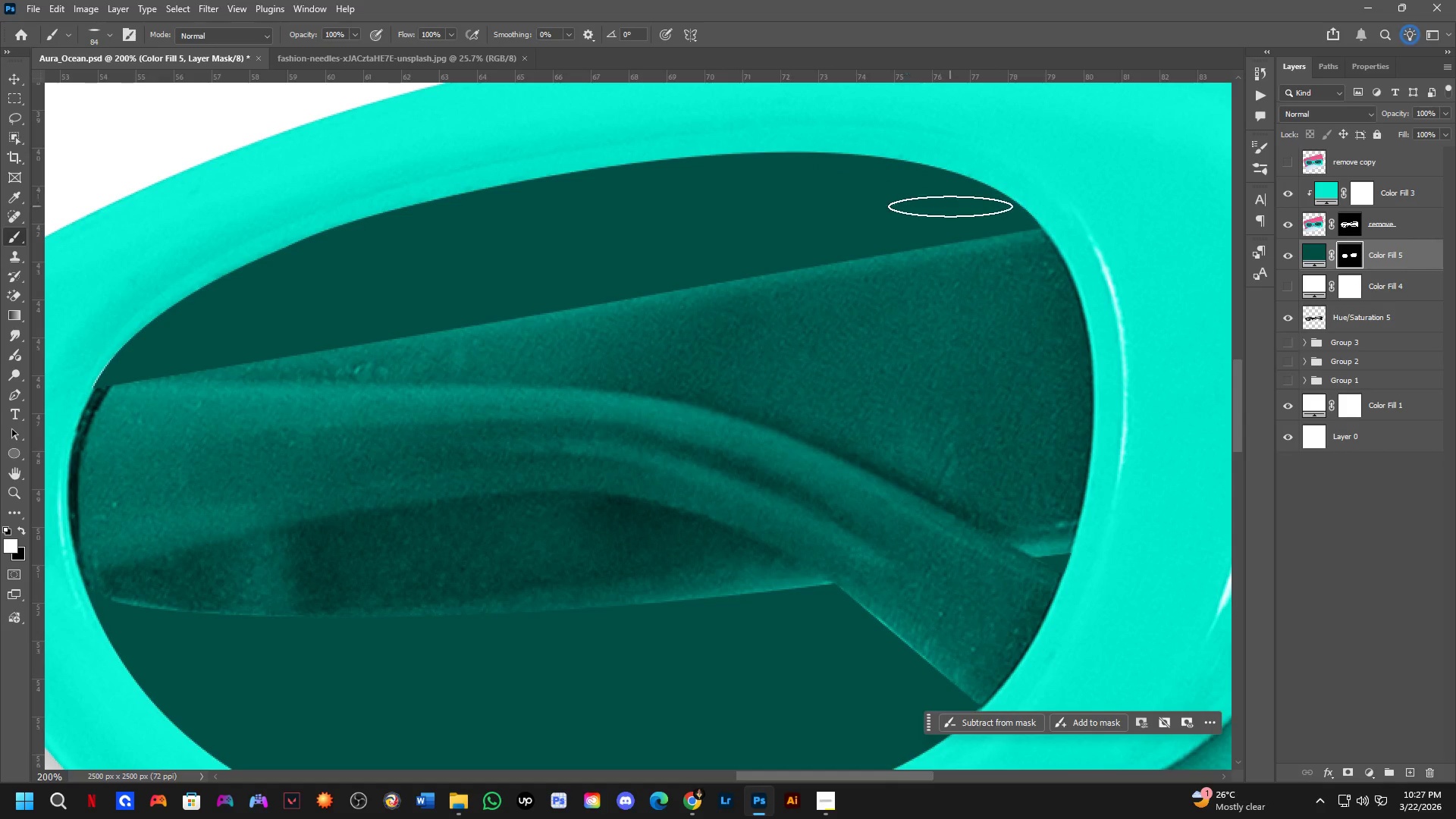 
key(Shift+ShiftLeft)
 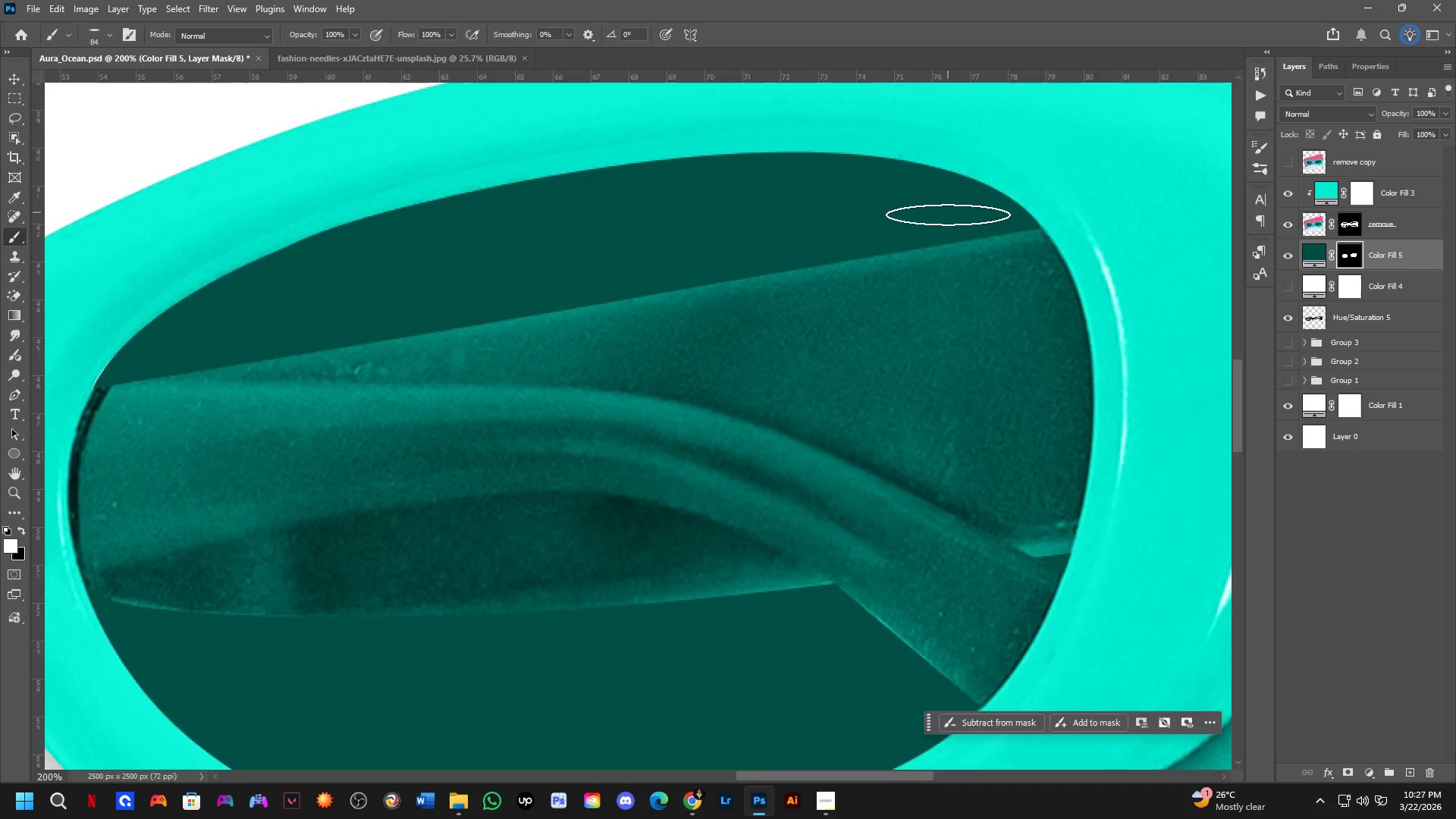 
scroll: coordinate [907, 340], scroll_direction: down, amount: 8.0
 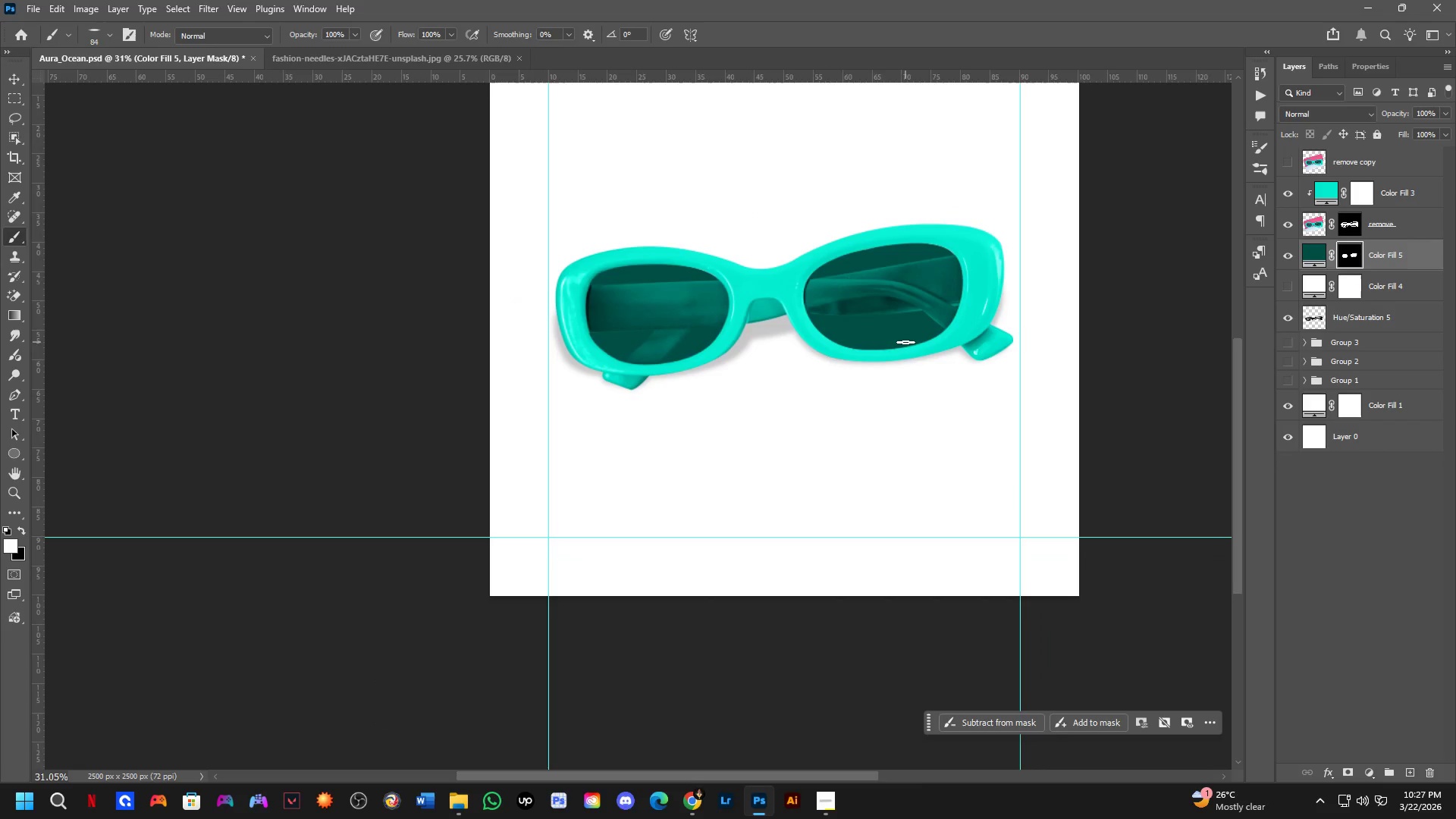 
hold_key(key=Space, duration=0.45)
 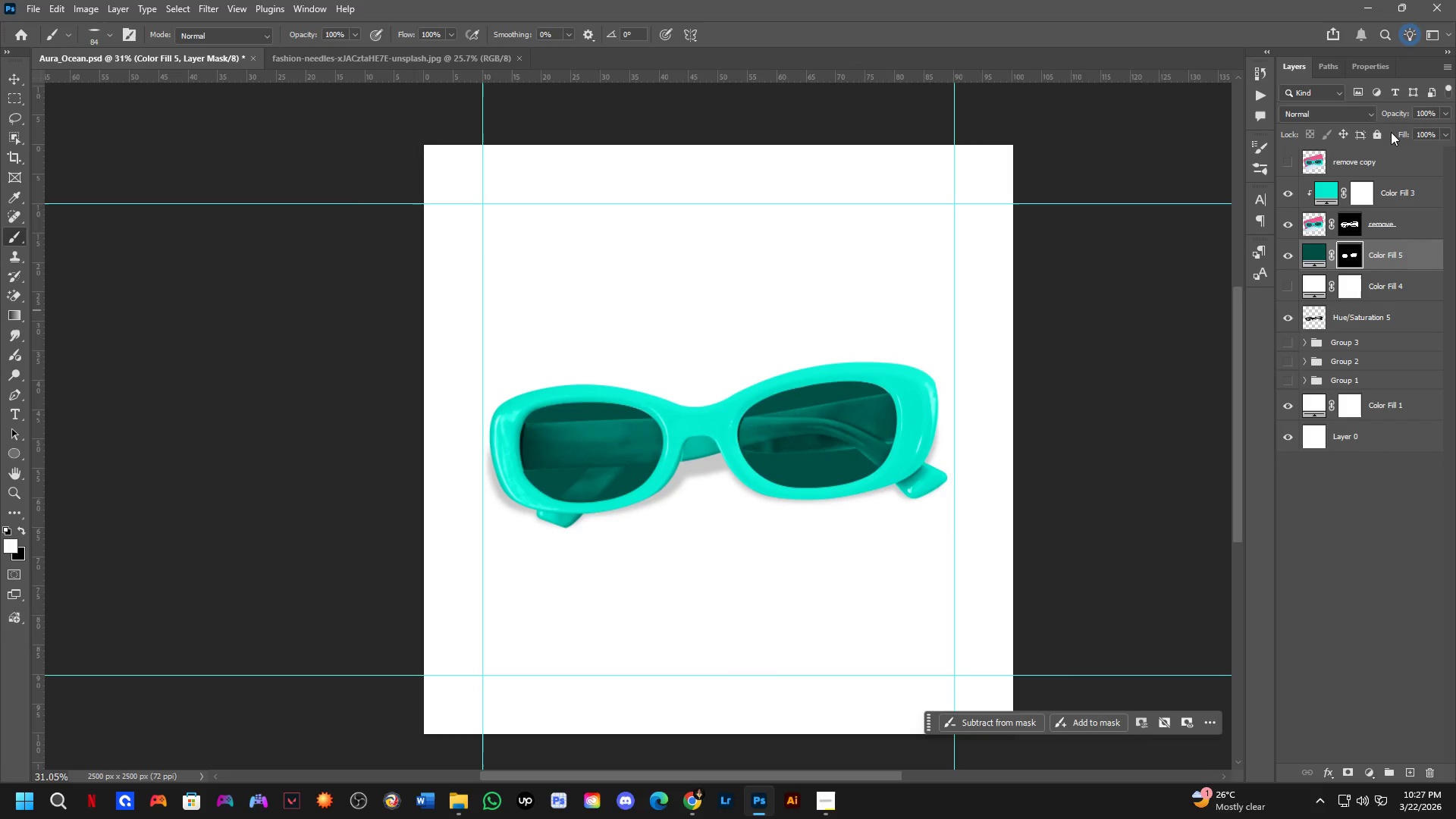 
left_click_drag(start_coordinate=[875, 392], to_coordinate=[809, 530])
 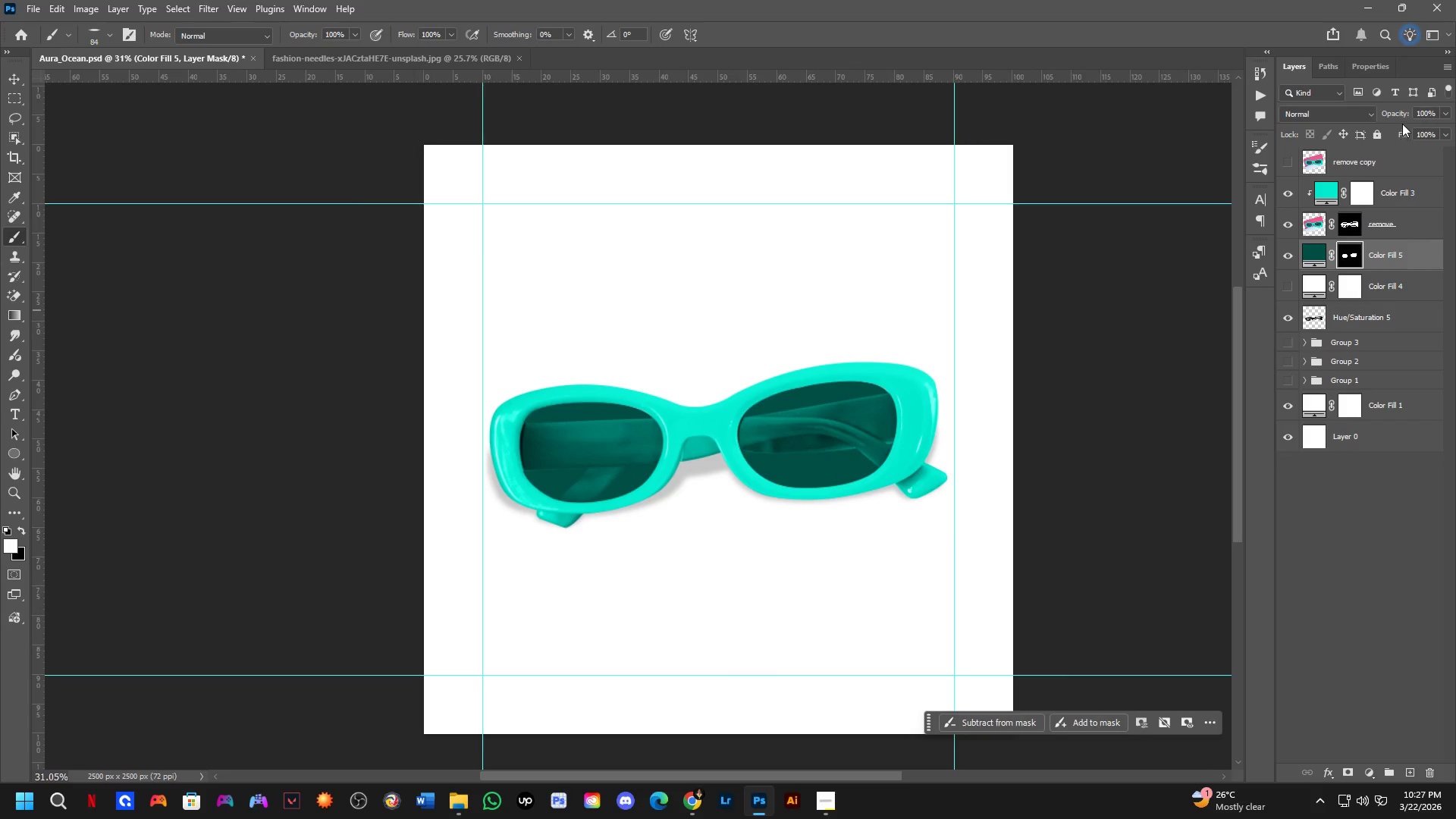 
left_click_drag(start_coordinate=[1402, 114], to_coordinate=[1378, 120])
 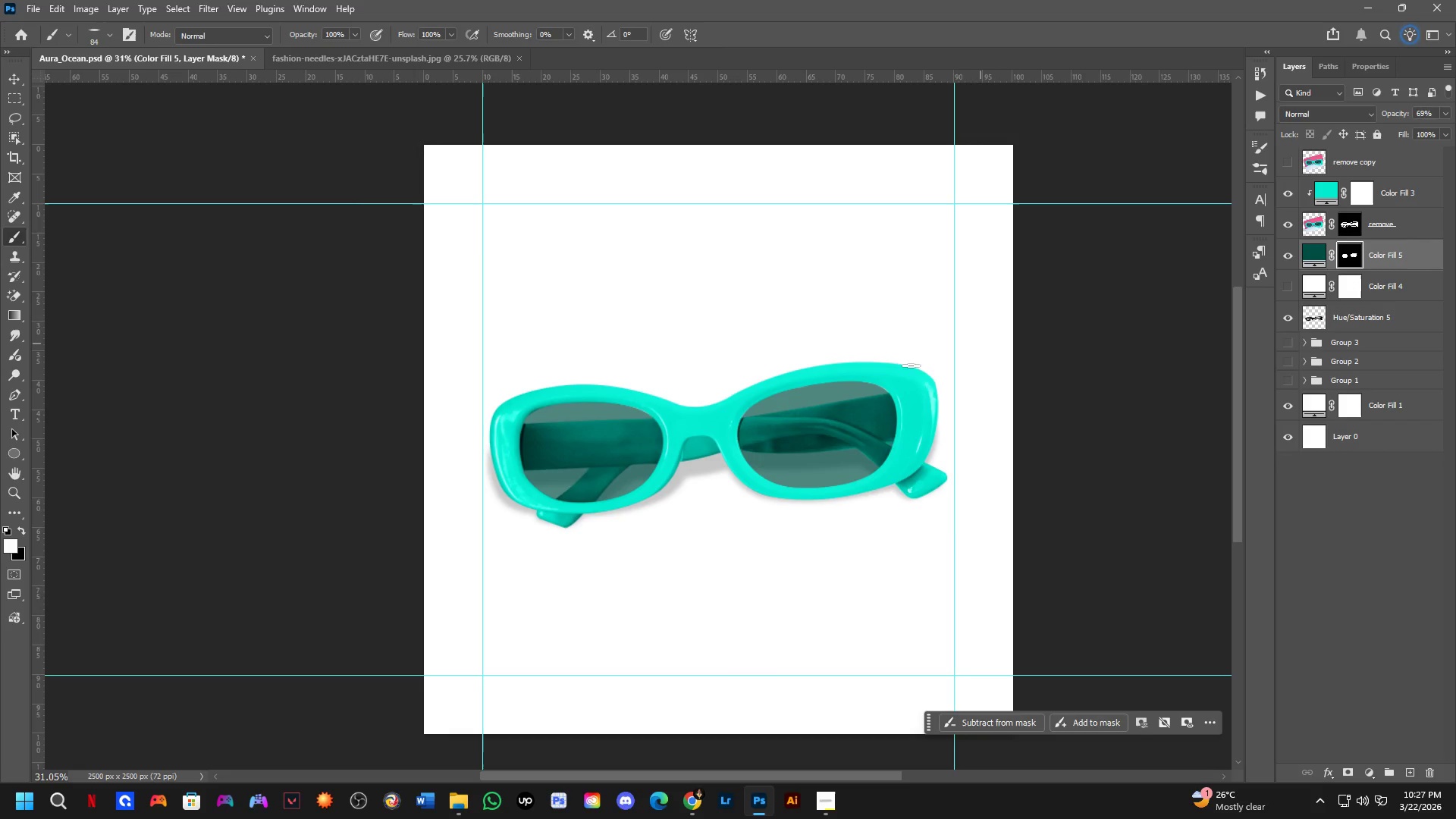 
key(Shift+ShiftLeft)
 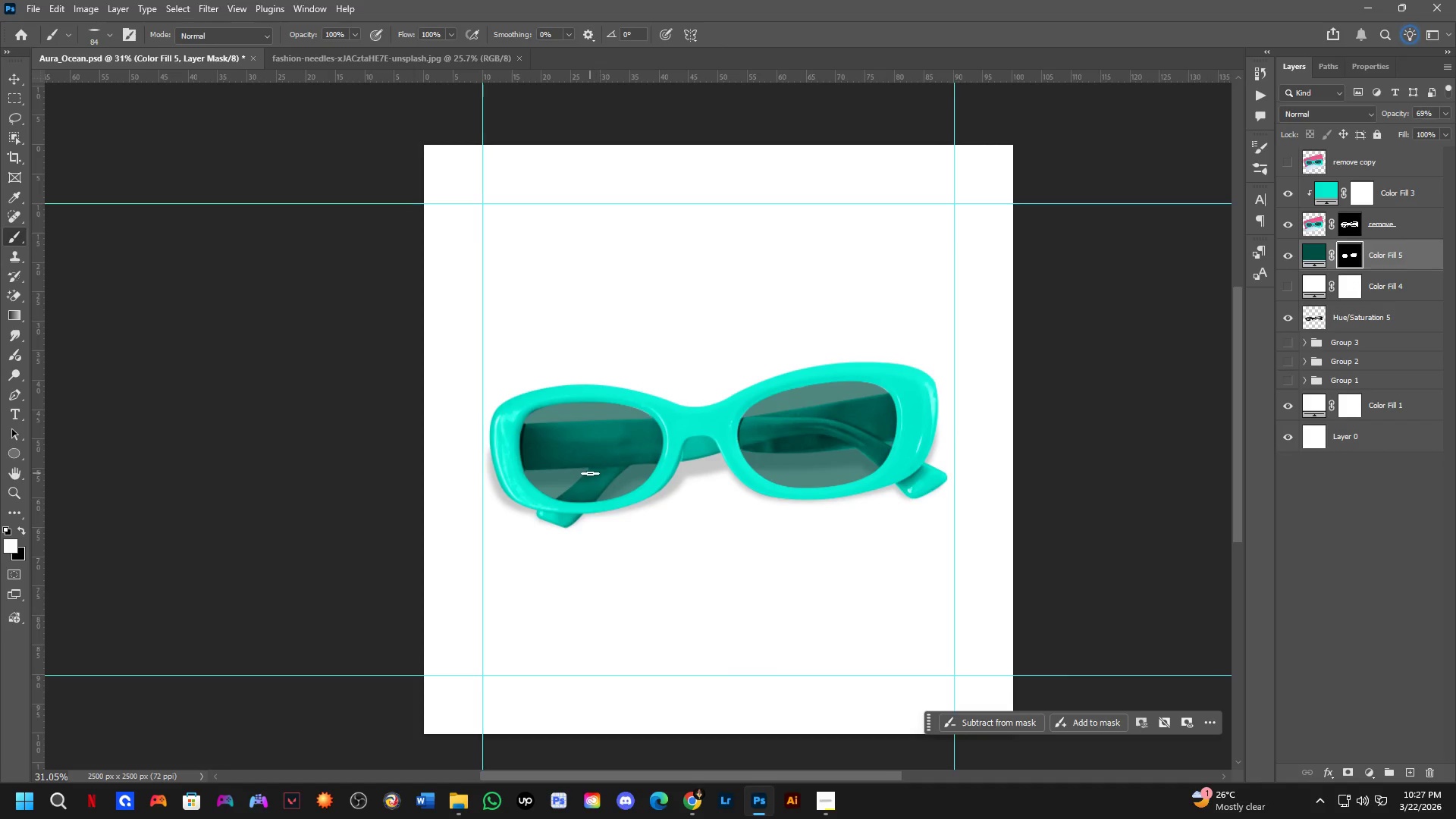 
scroll: coordinate [597, 470], scroll_direction: up, amount: 2.0
 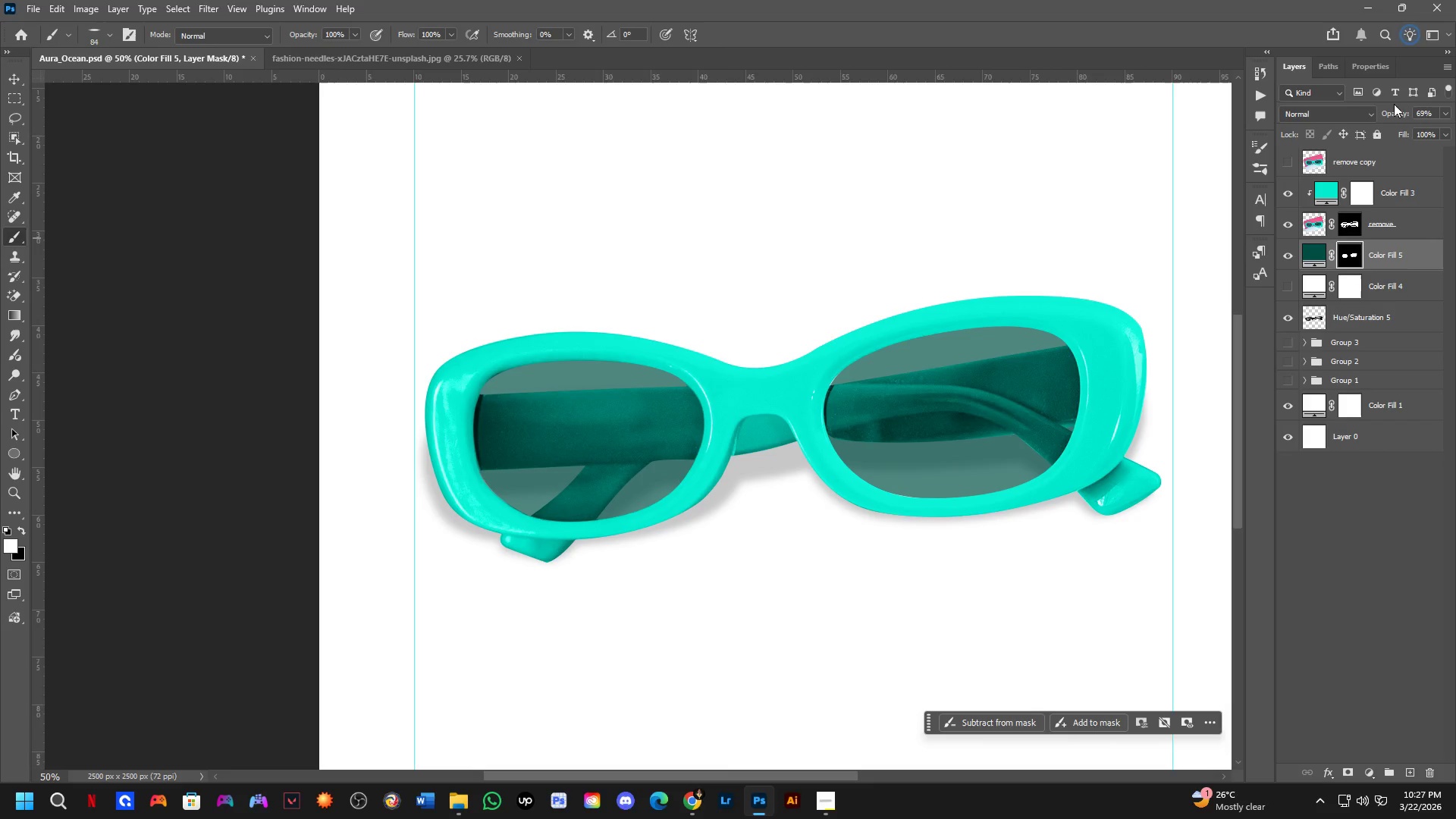 
left_click_drag(start_coordinate=[1395, 108], to_coordinate=[1403, 111])
 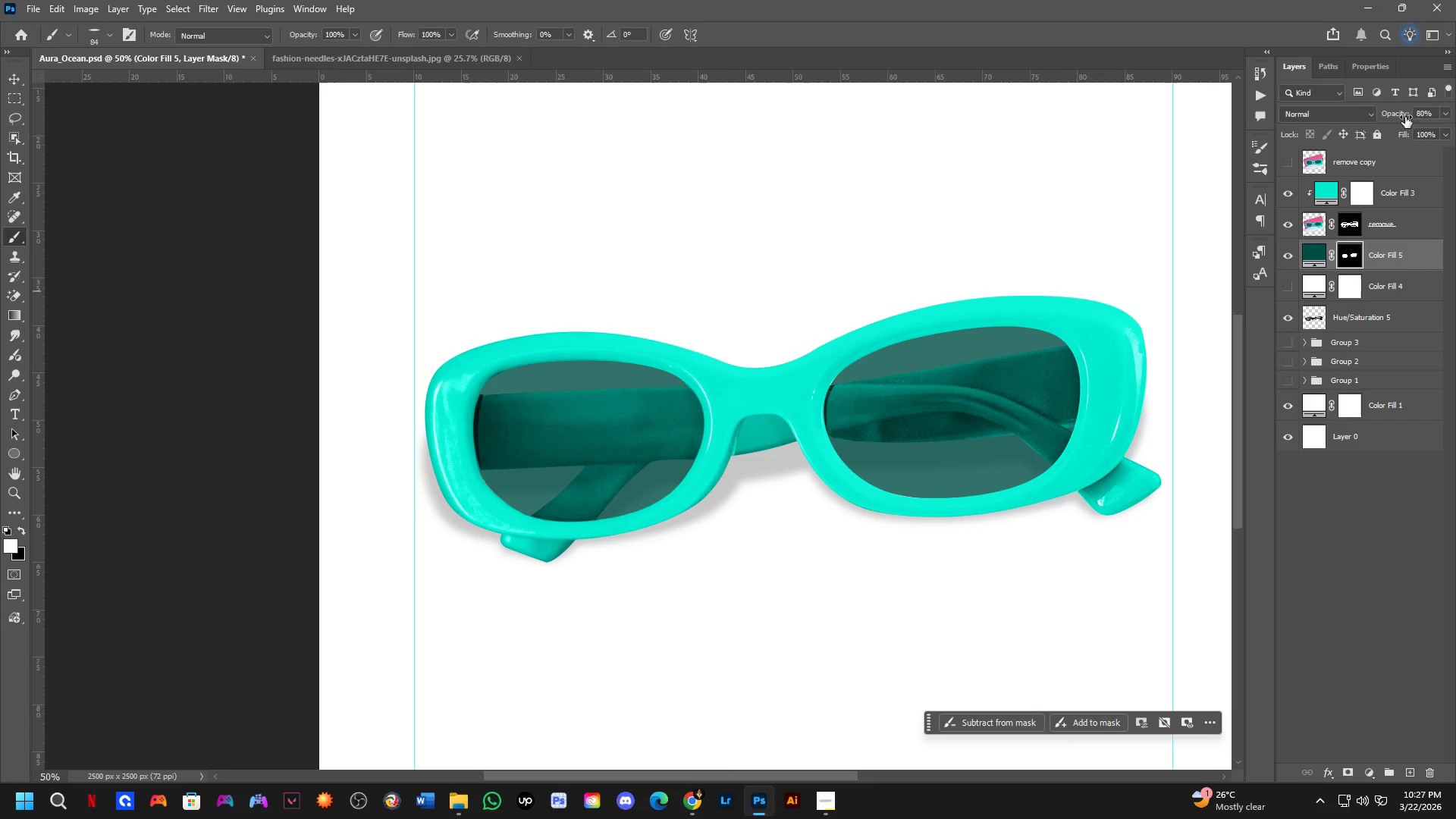 
left_click_drag(start_coordinate=[1396, 111], to_coordinate=[1397, 115])
 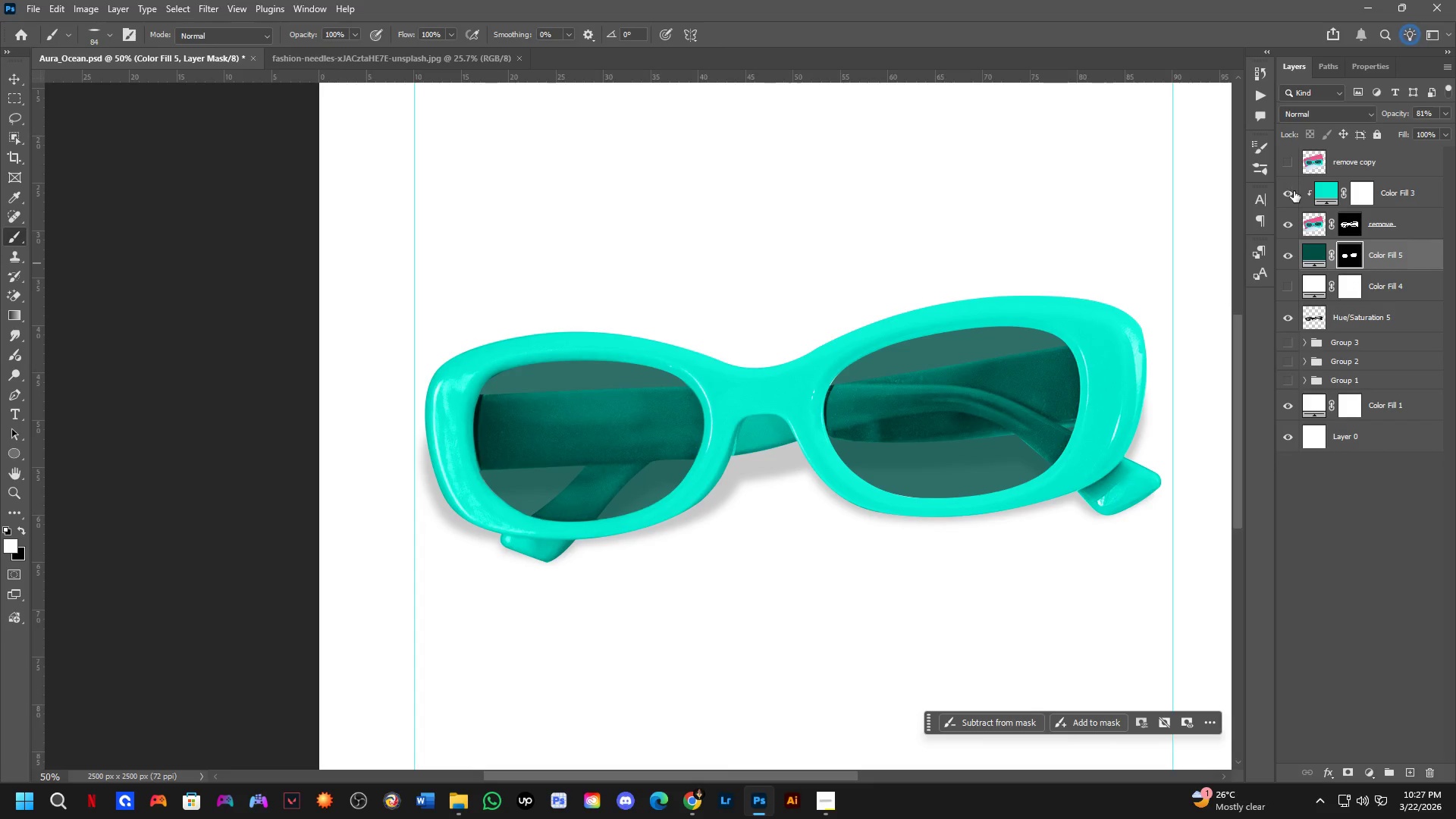 
left_click([1288, 164])
 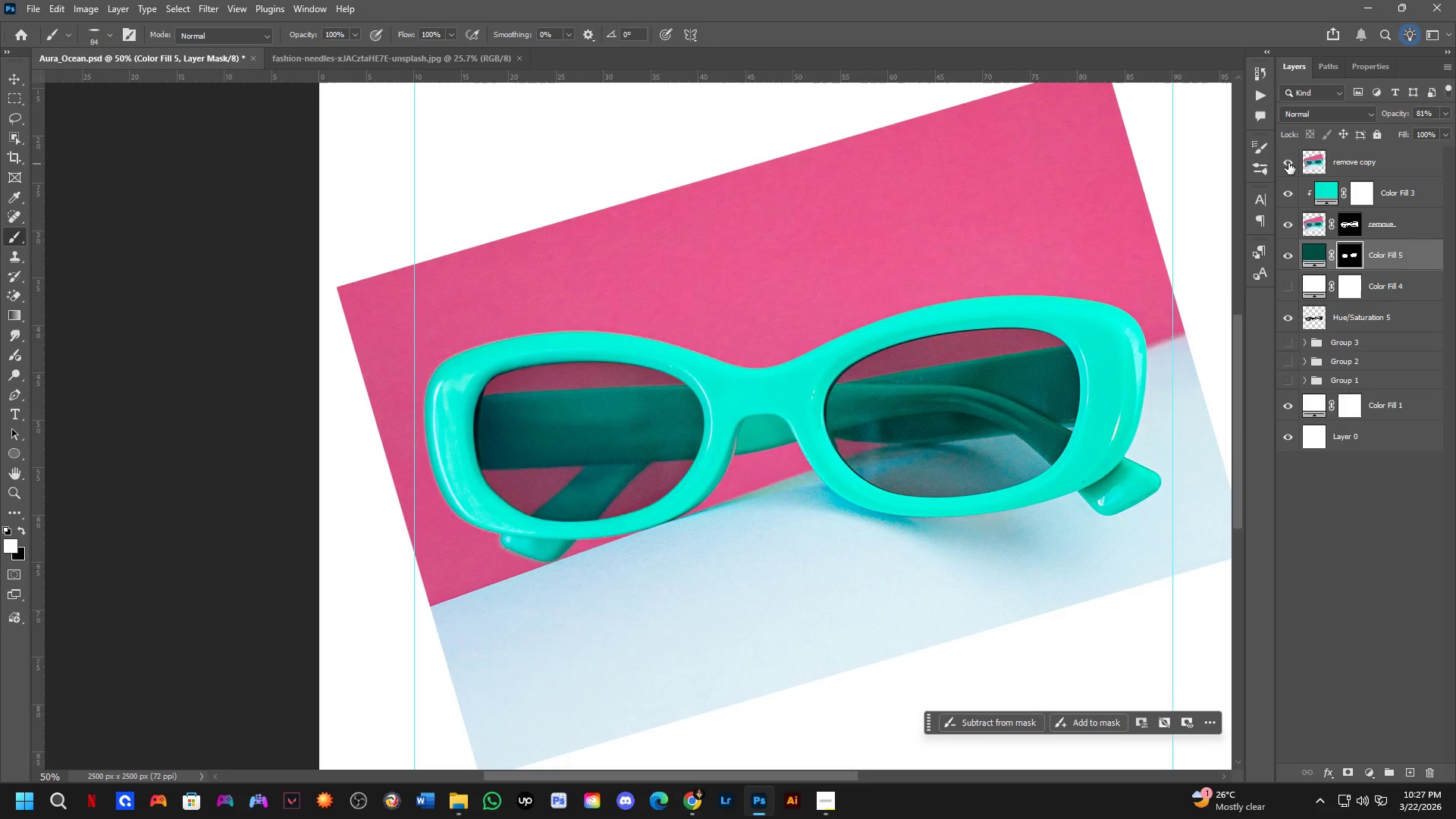 
left_click([1288, 163])
 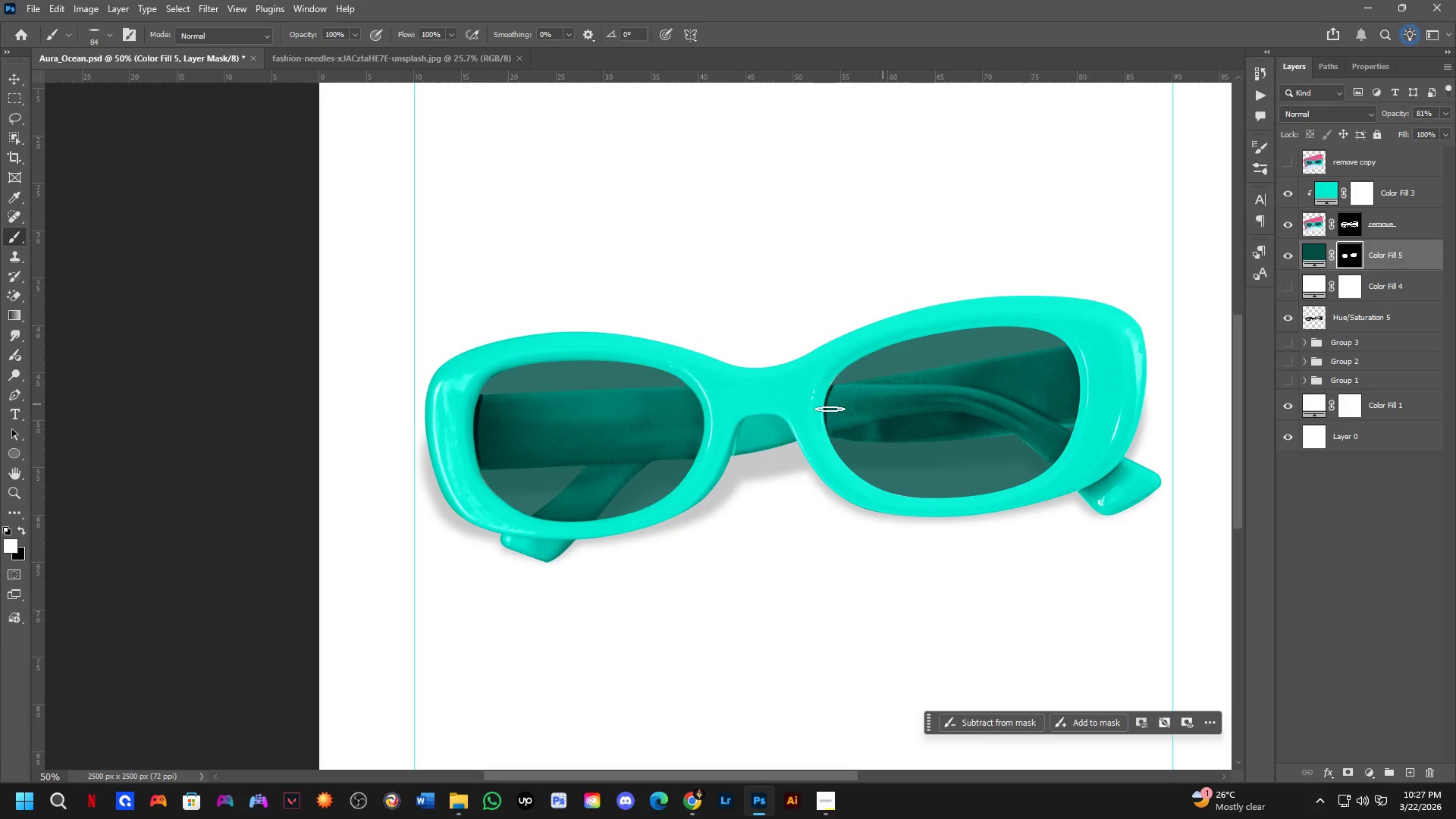 
scroll: coordinate [748, 425], scroll_direction: down, amount: 7.0
 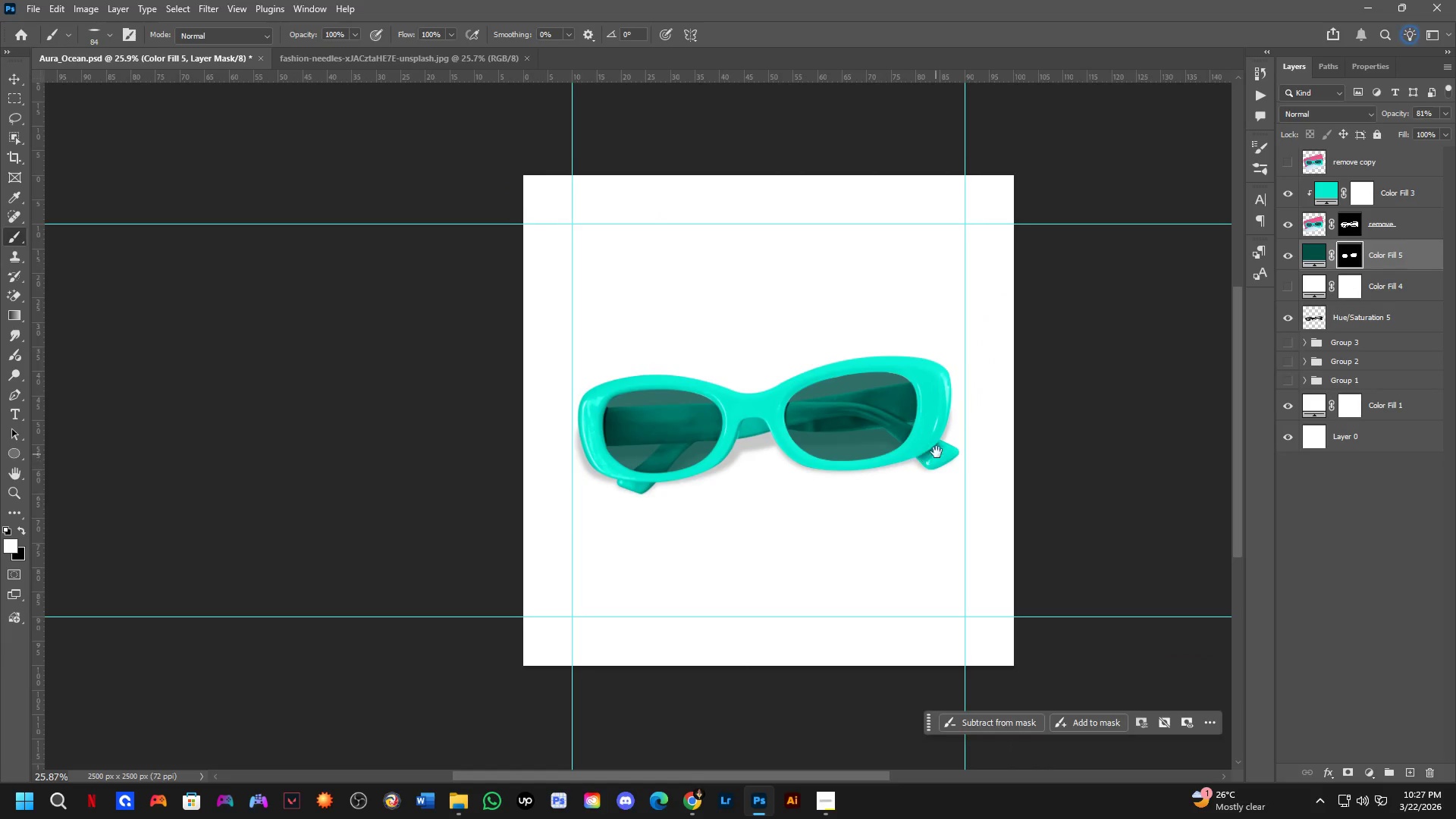 
hold_key(key=Space, duration=0.55)
 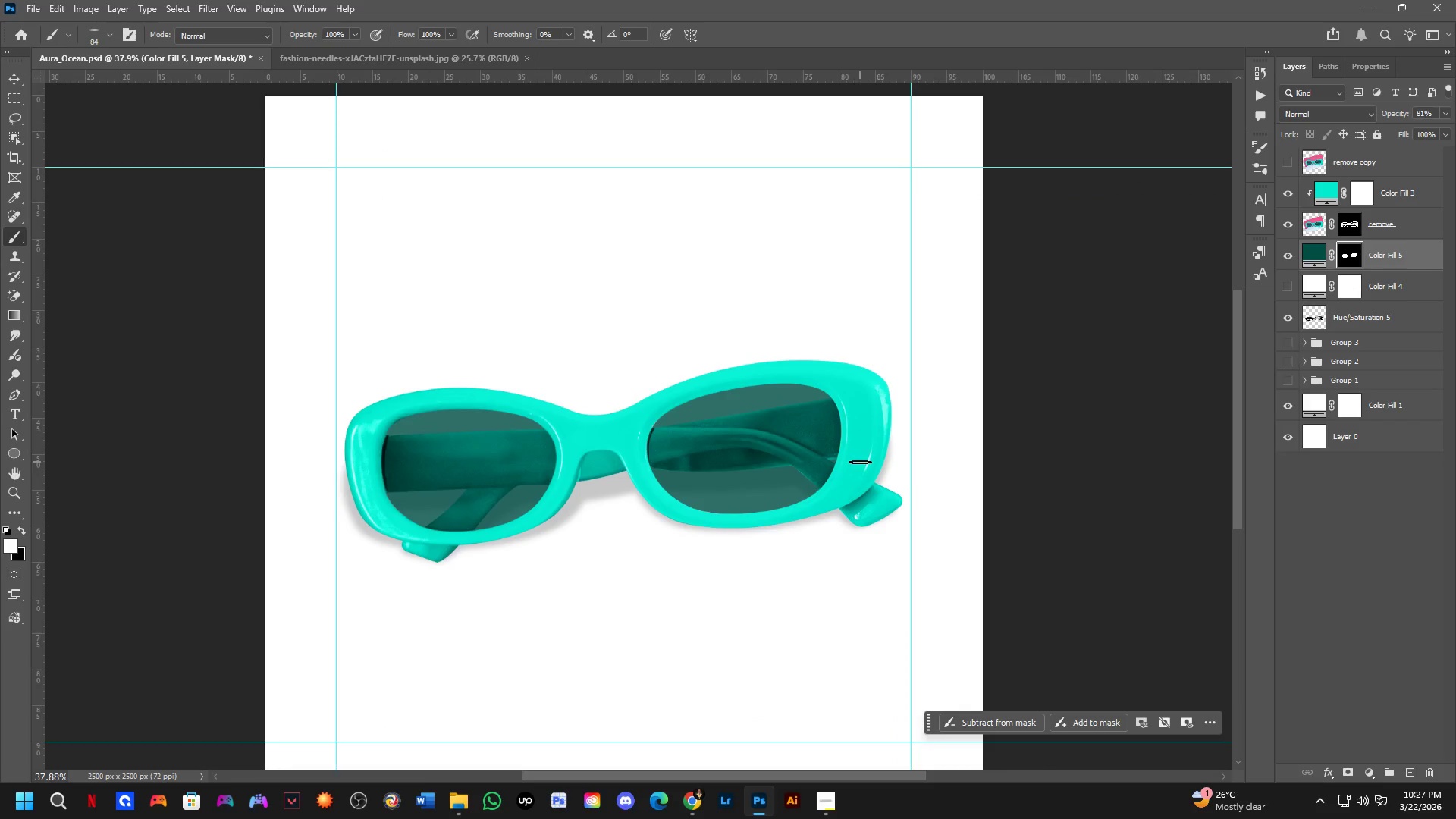 
left_click_drag(start_coordinate=[923, 448], to_coordinate=[852, 491])
 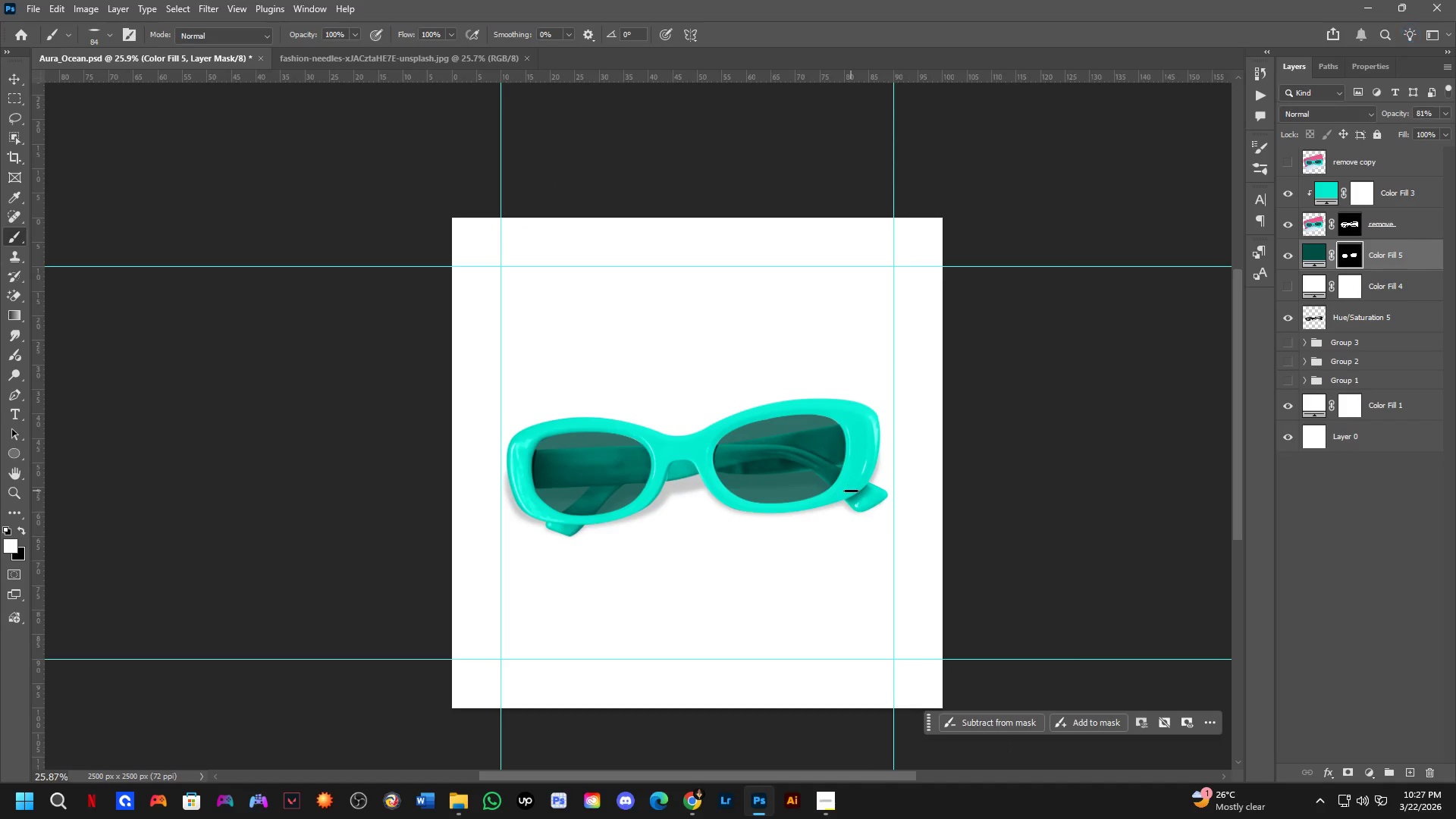 
scroll: coordinate [856, 482], scroll_direction: up, amount: 4.0
 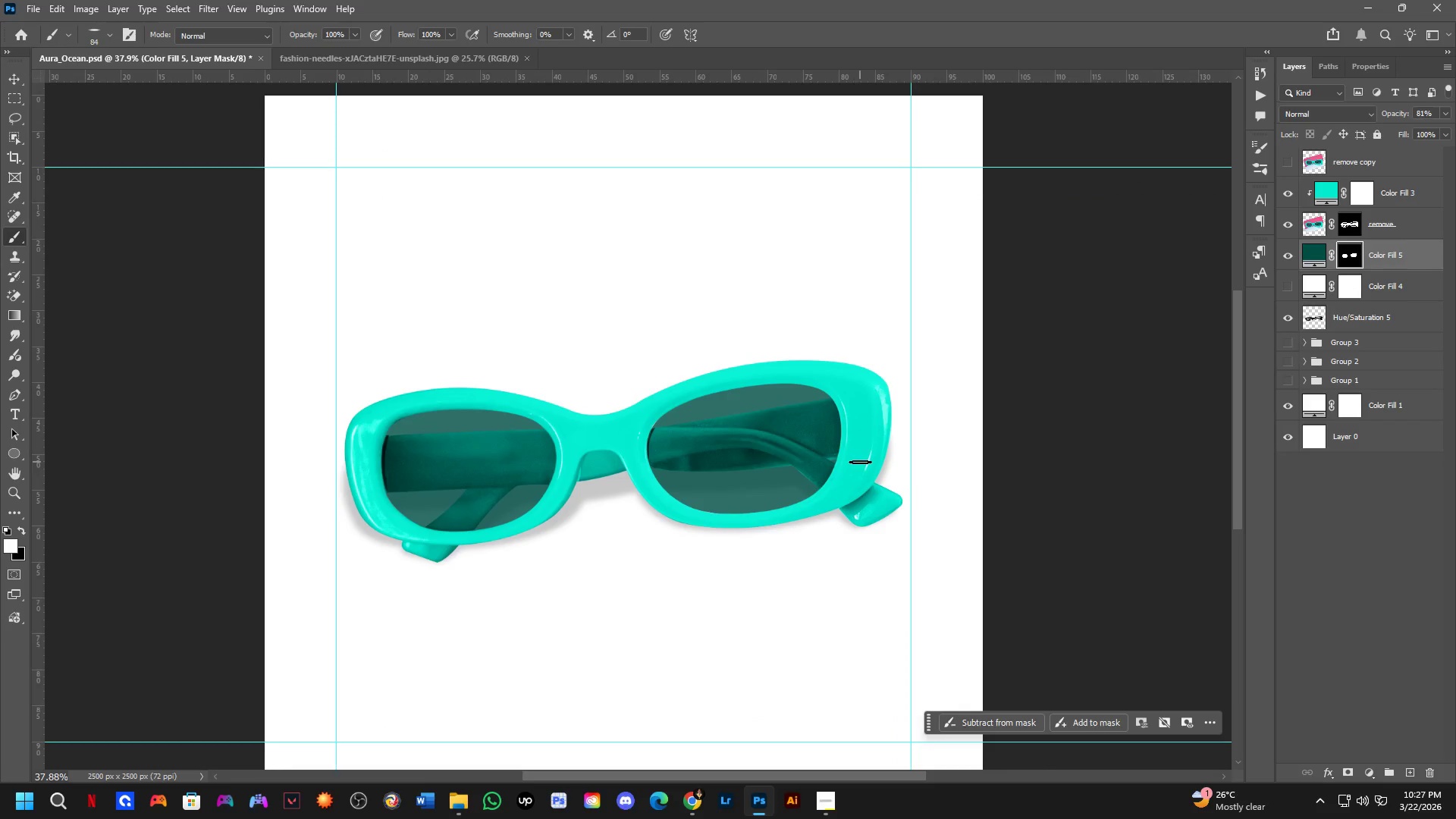 
hold_key(key=ControlLeft, duration=0.95)
 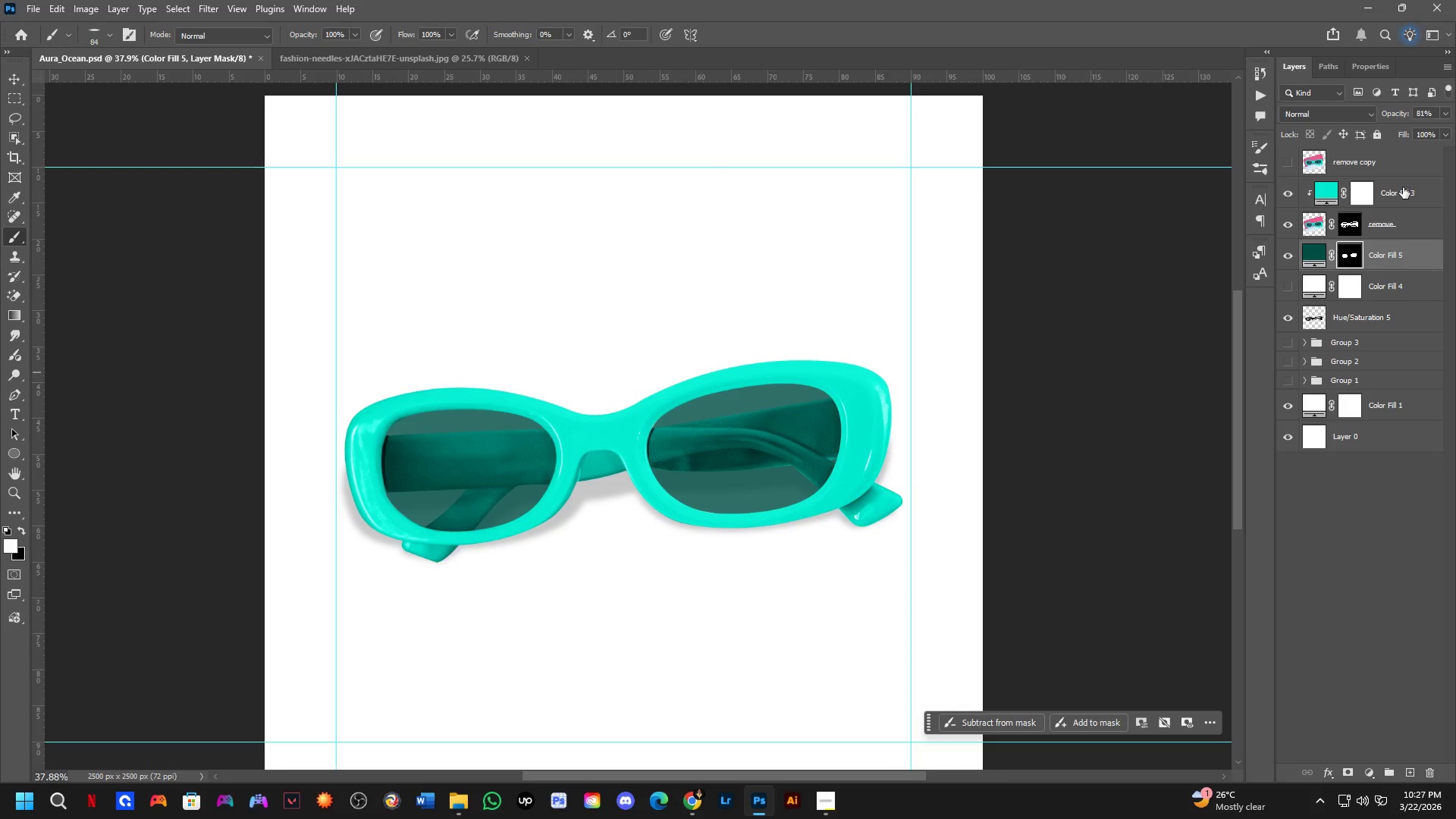 
hold_key(key=ShiftLeft, duration=0.88)
 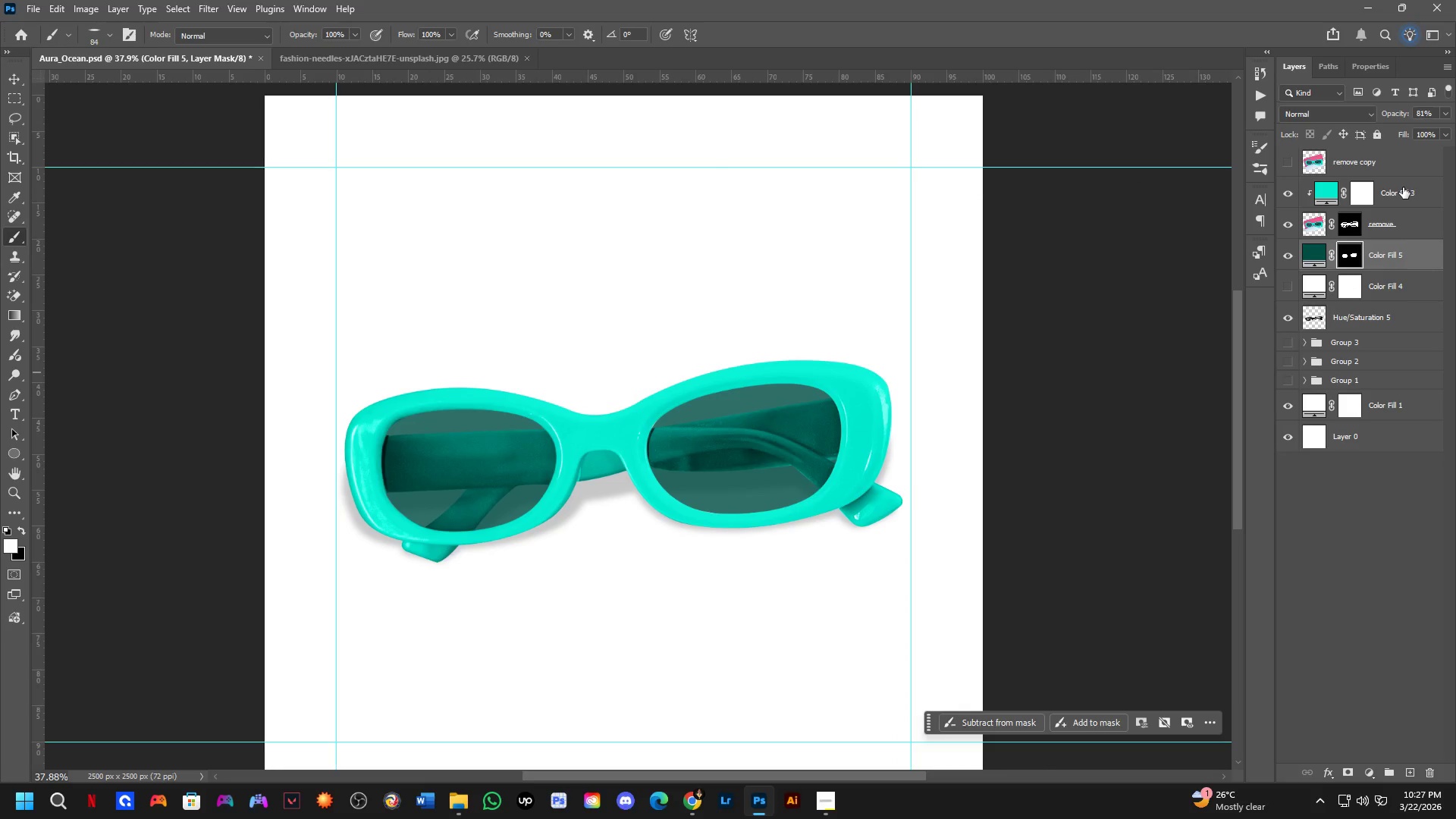 
hold_key(key=ShiftLeft, duration=1.67)
left_click([1428, 192])
 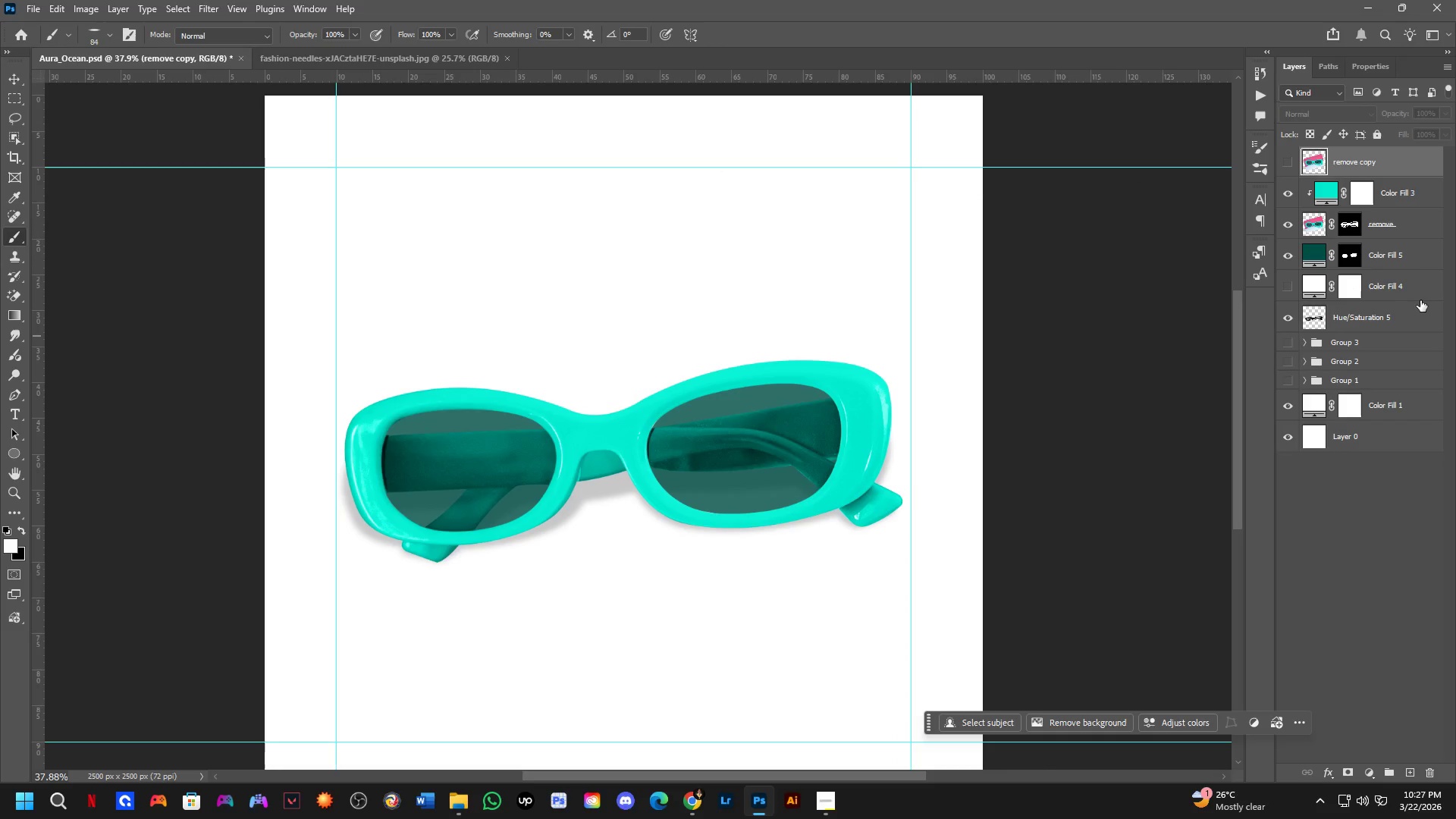 
hold_key(key=ControlLeft, duration=0.38)
 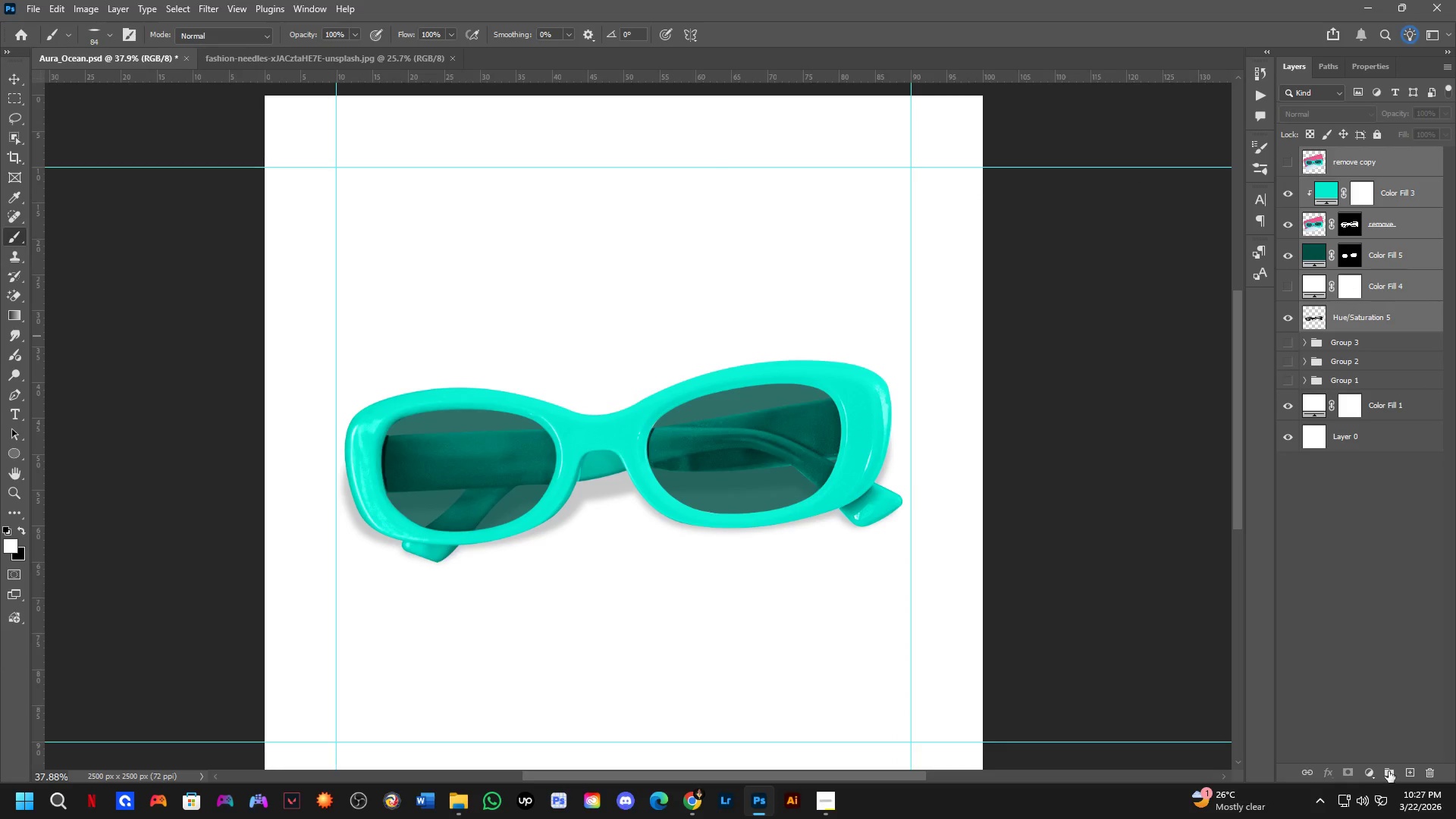 
hold_key(key=ShiftLeft, duration=0.33)
 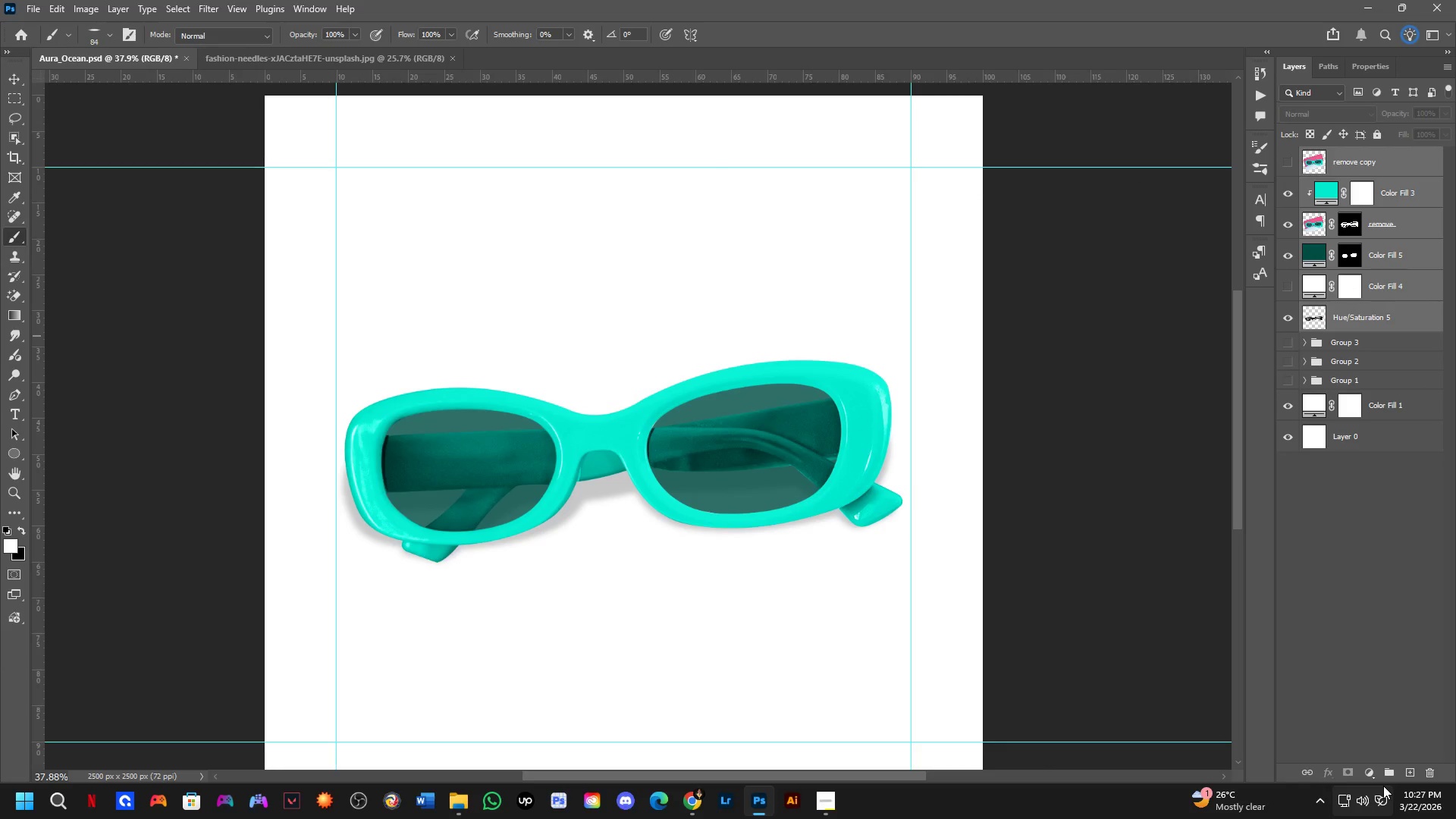 
left_click([1388, 775])
 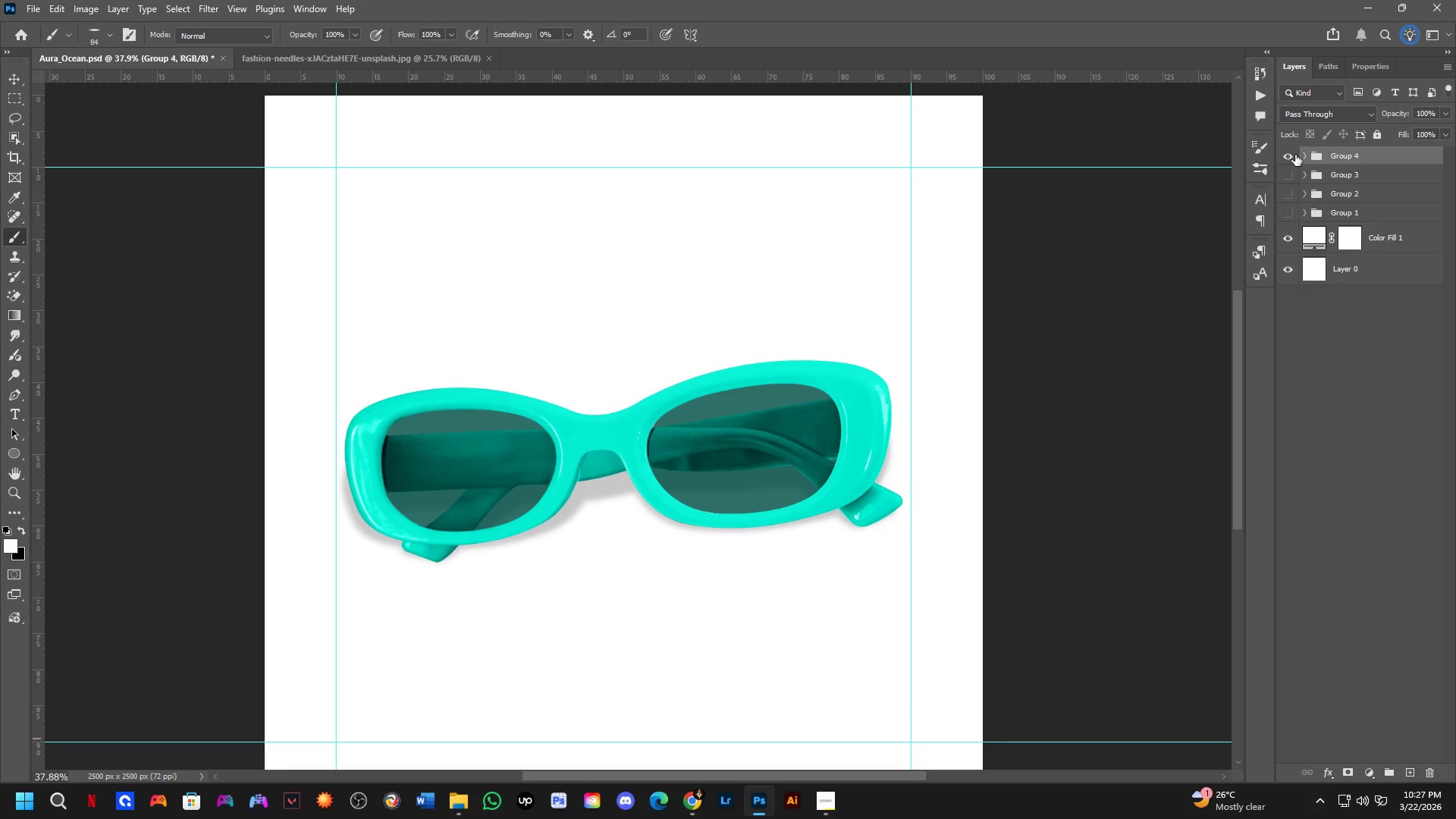 
left_click([1289, 155])
 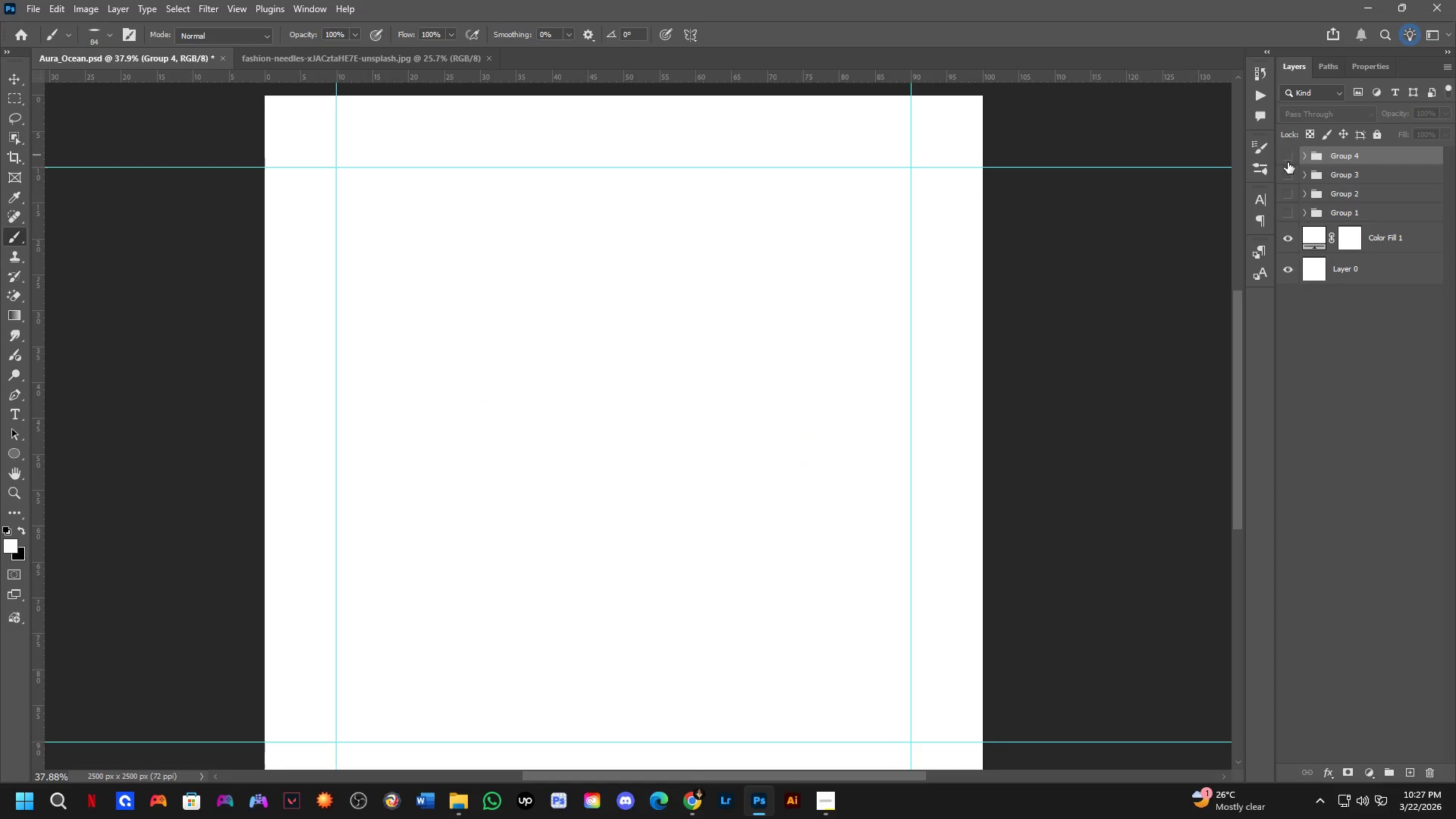 
left_click([1286, 176])
 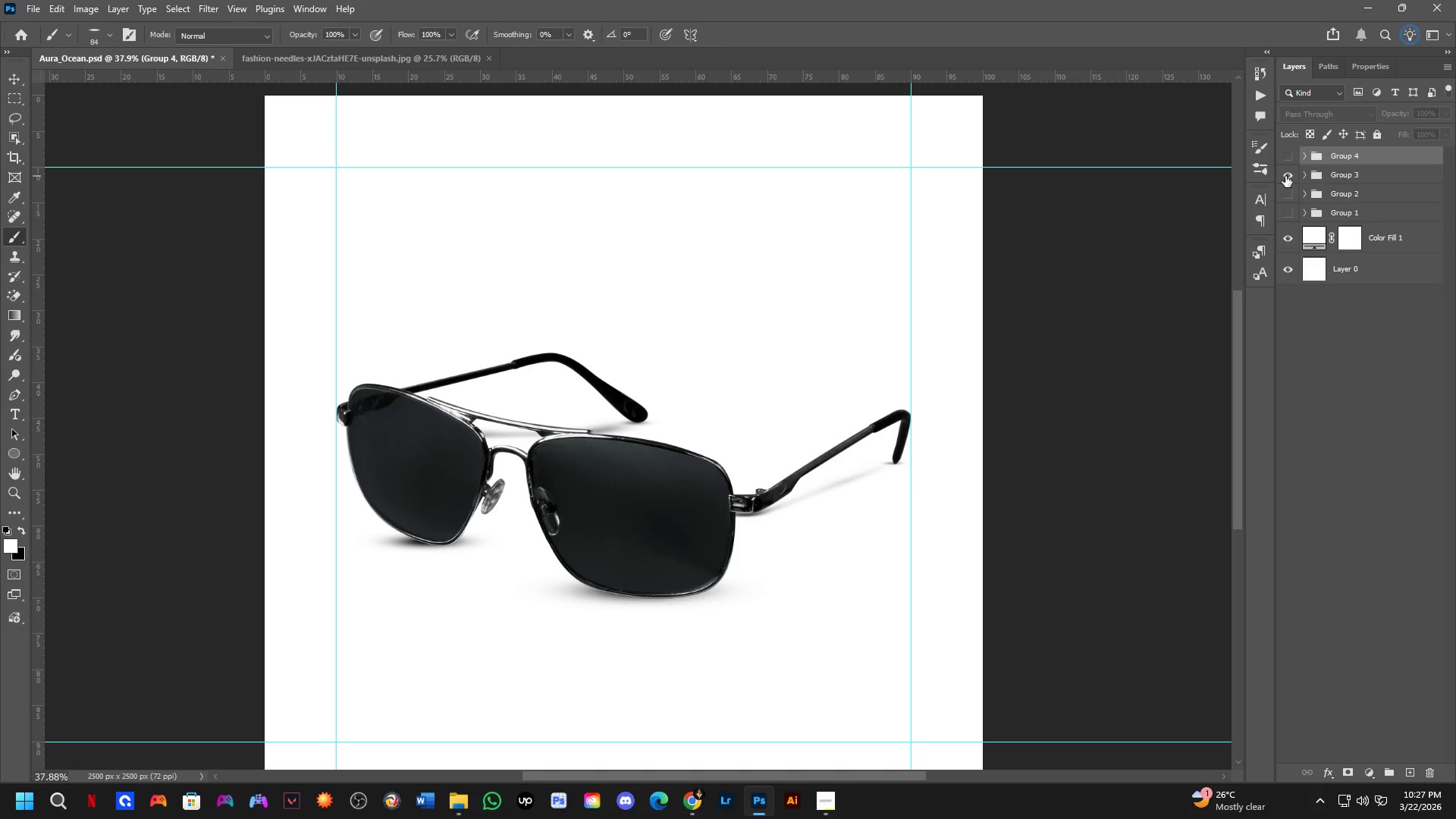 
double_click([1288, 198])
 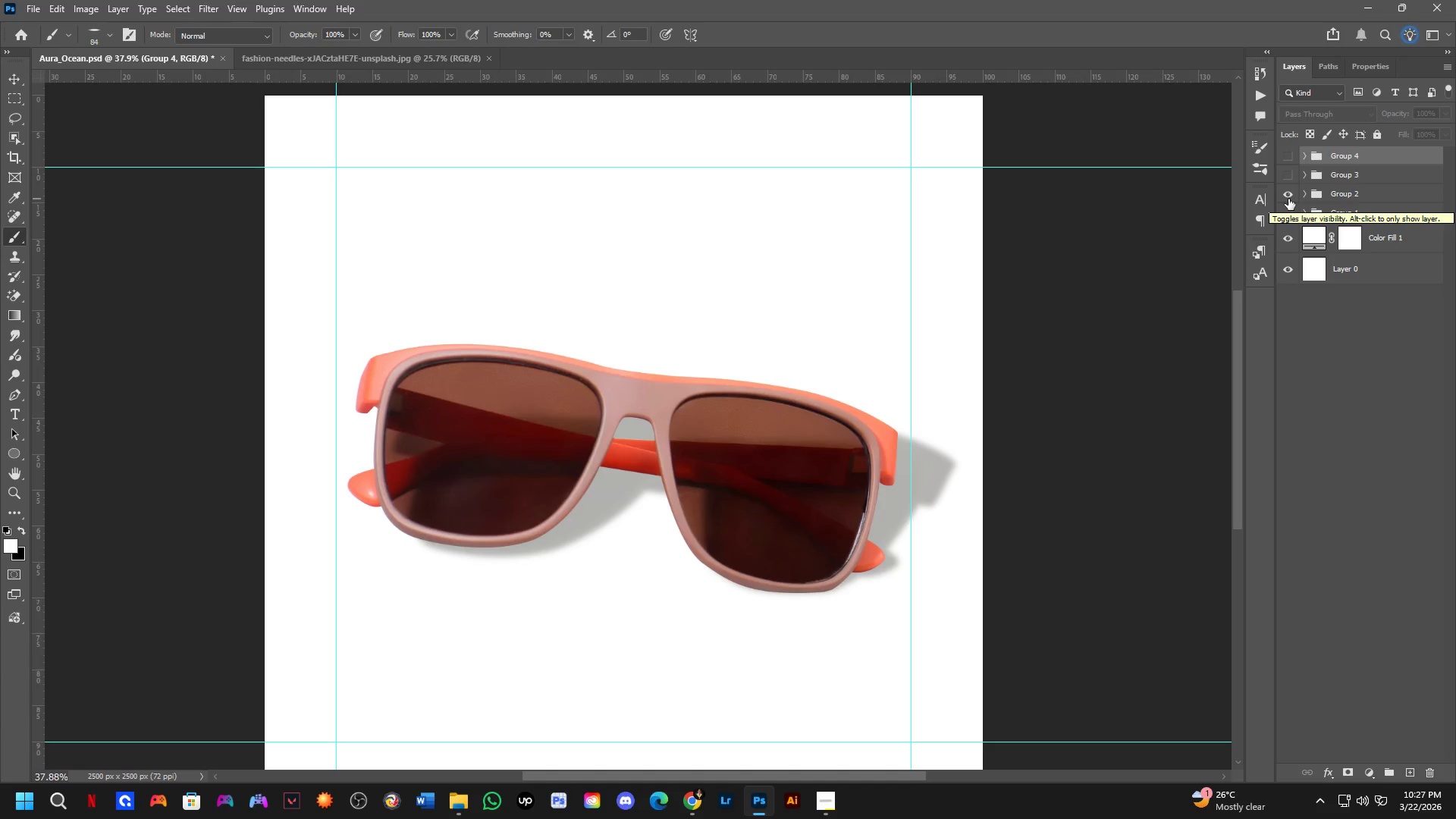 
scroll: coordinate [905, 416], scroll_direction: up, amount: 7.0
 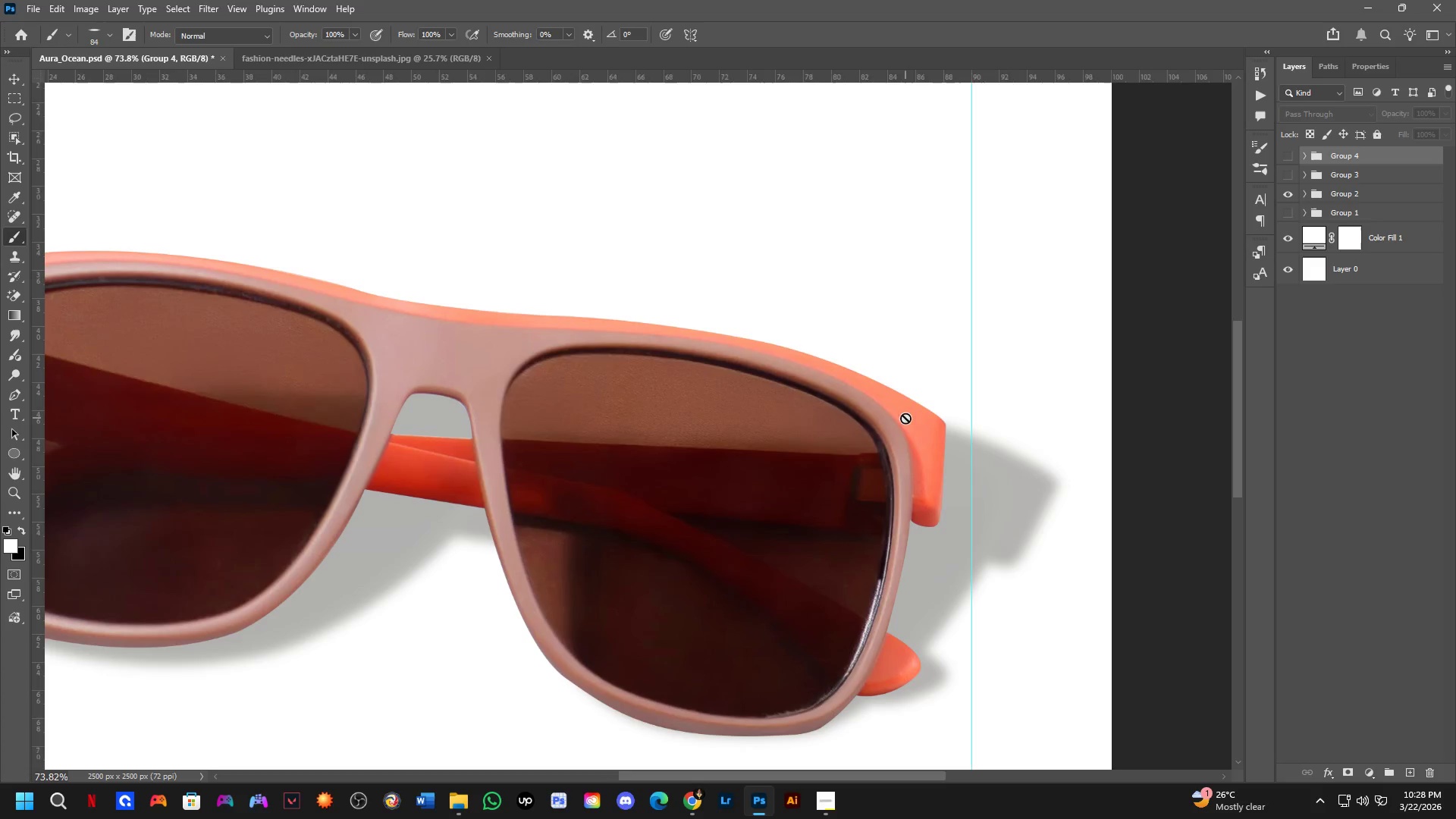 
hold_key(key=ControlLeft, duration=0.69)
left_click([905, 418])
 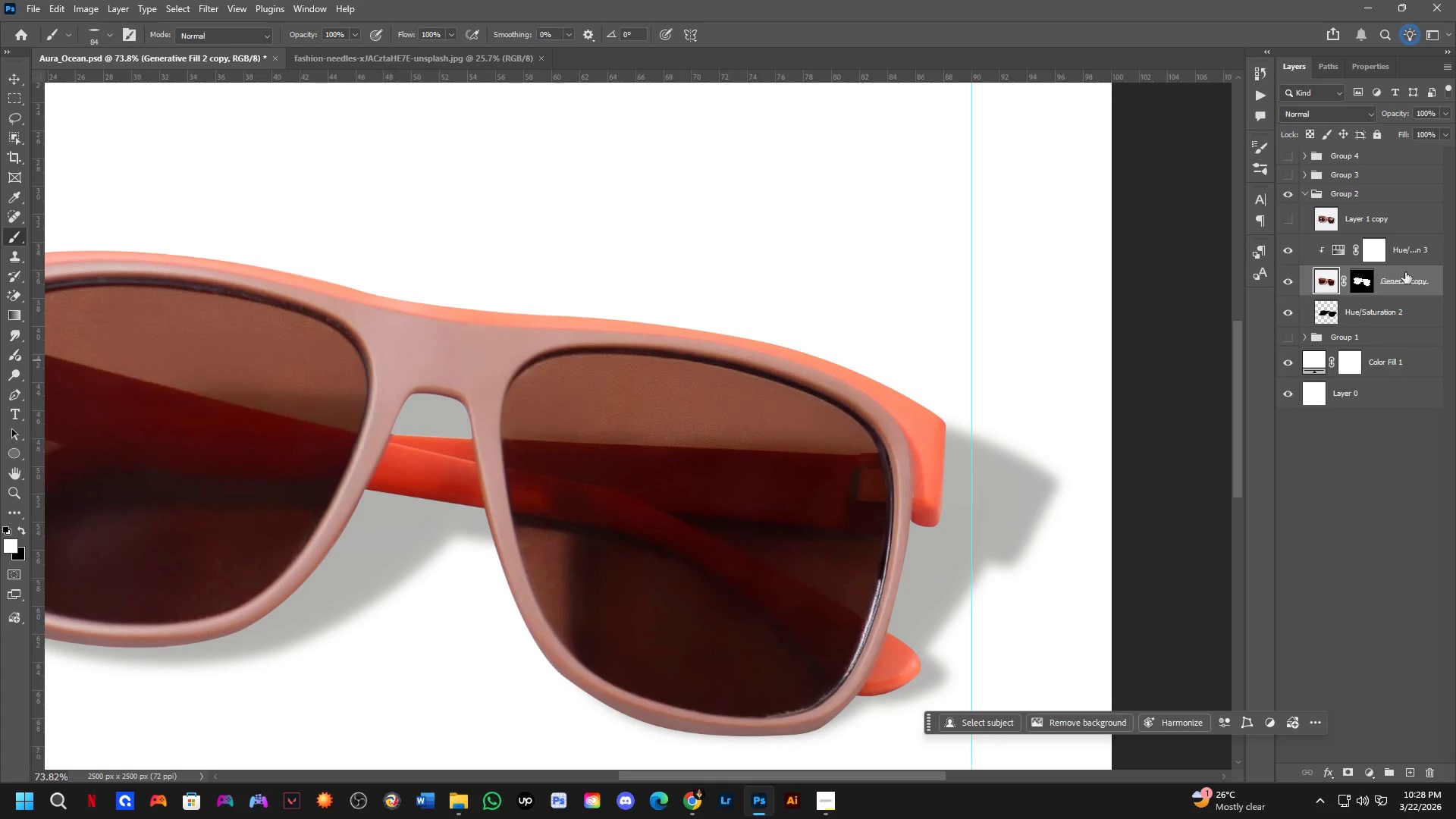 
left_click([1421, 256])
 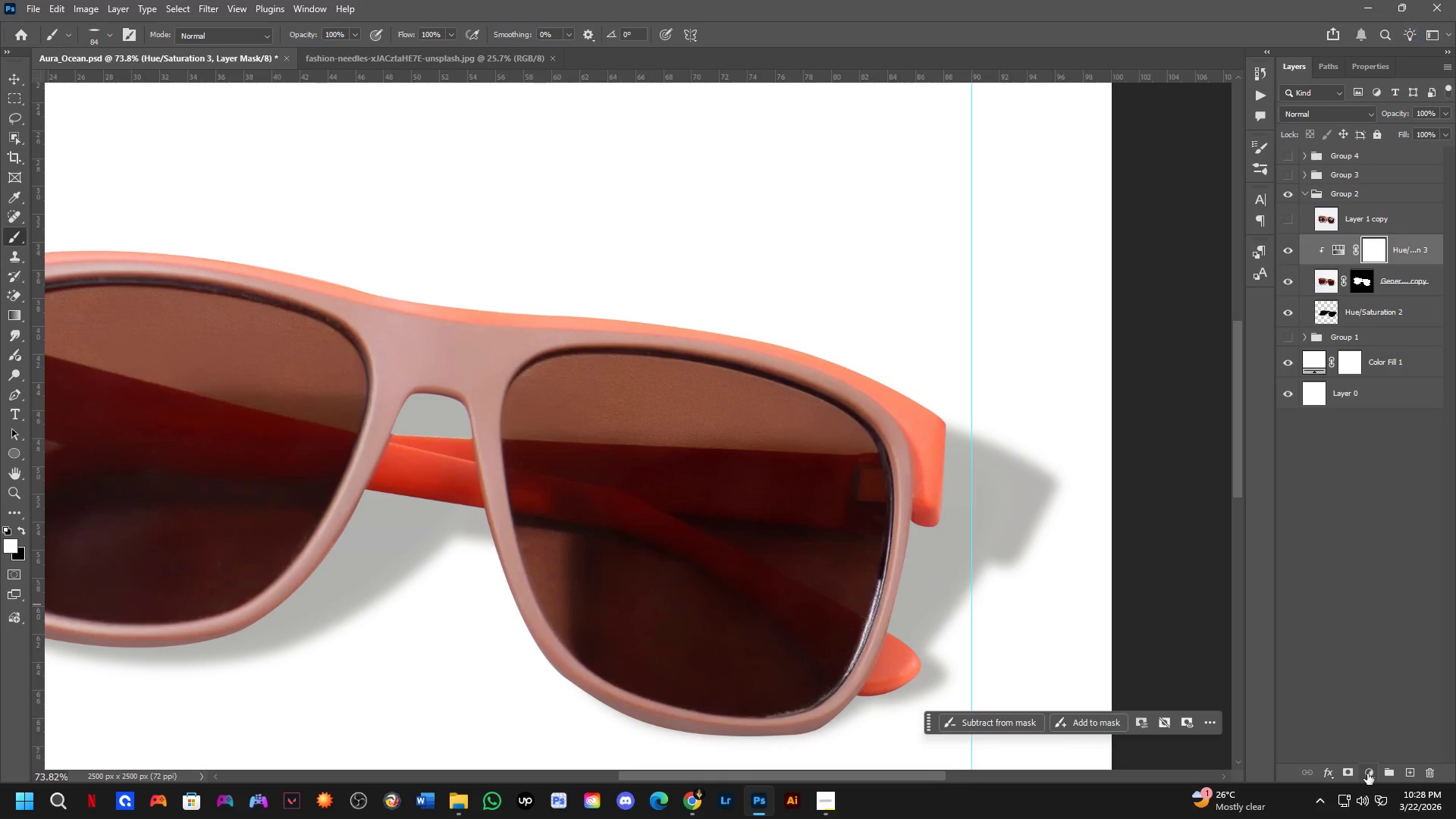 
left_click([1367, 773])
 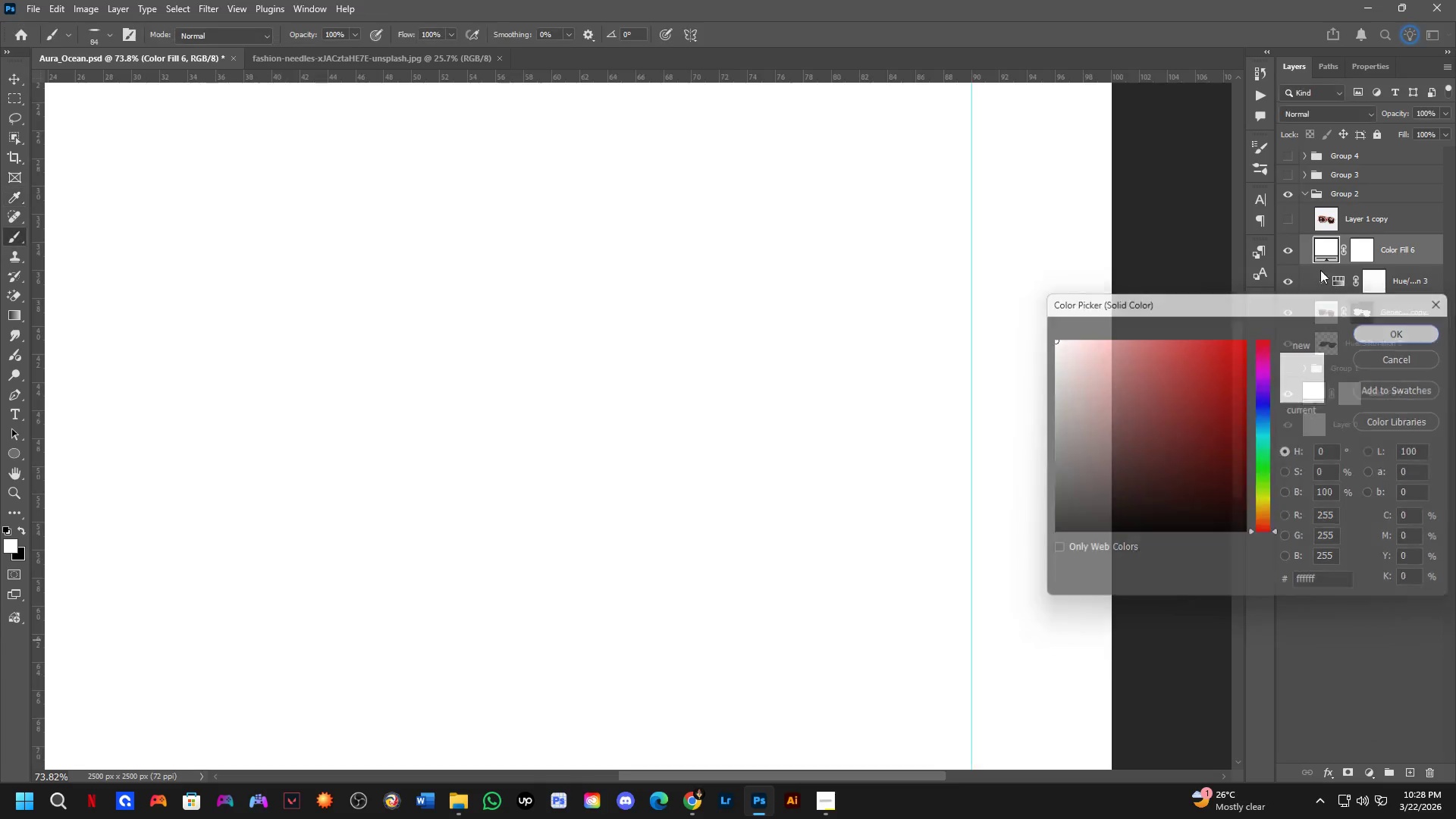 
double_click([1326, 255])
 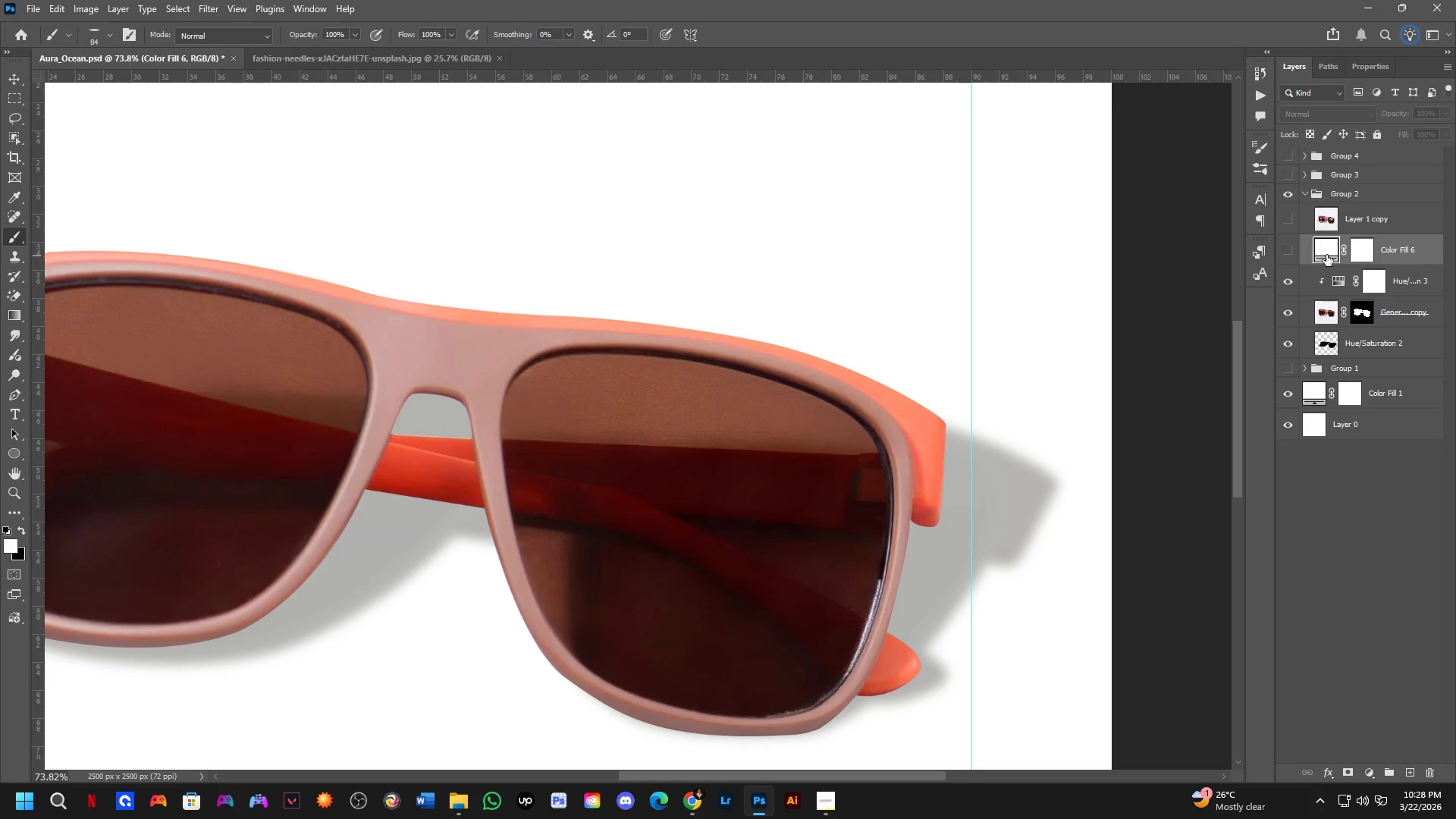 
triple_click([1326, 255])
 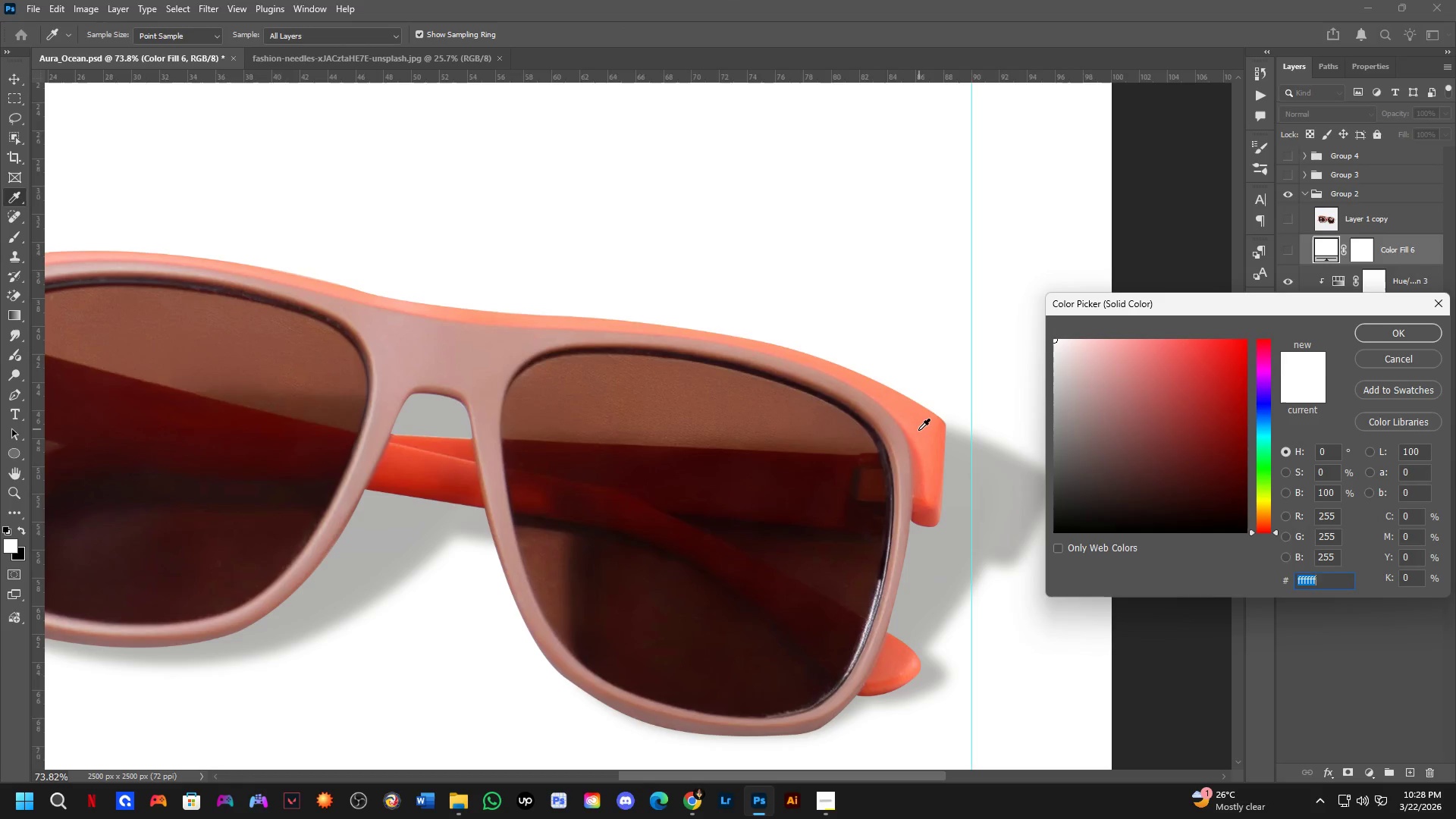 
left_click([922, 435])
 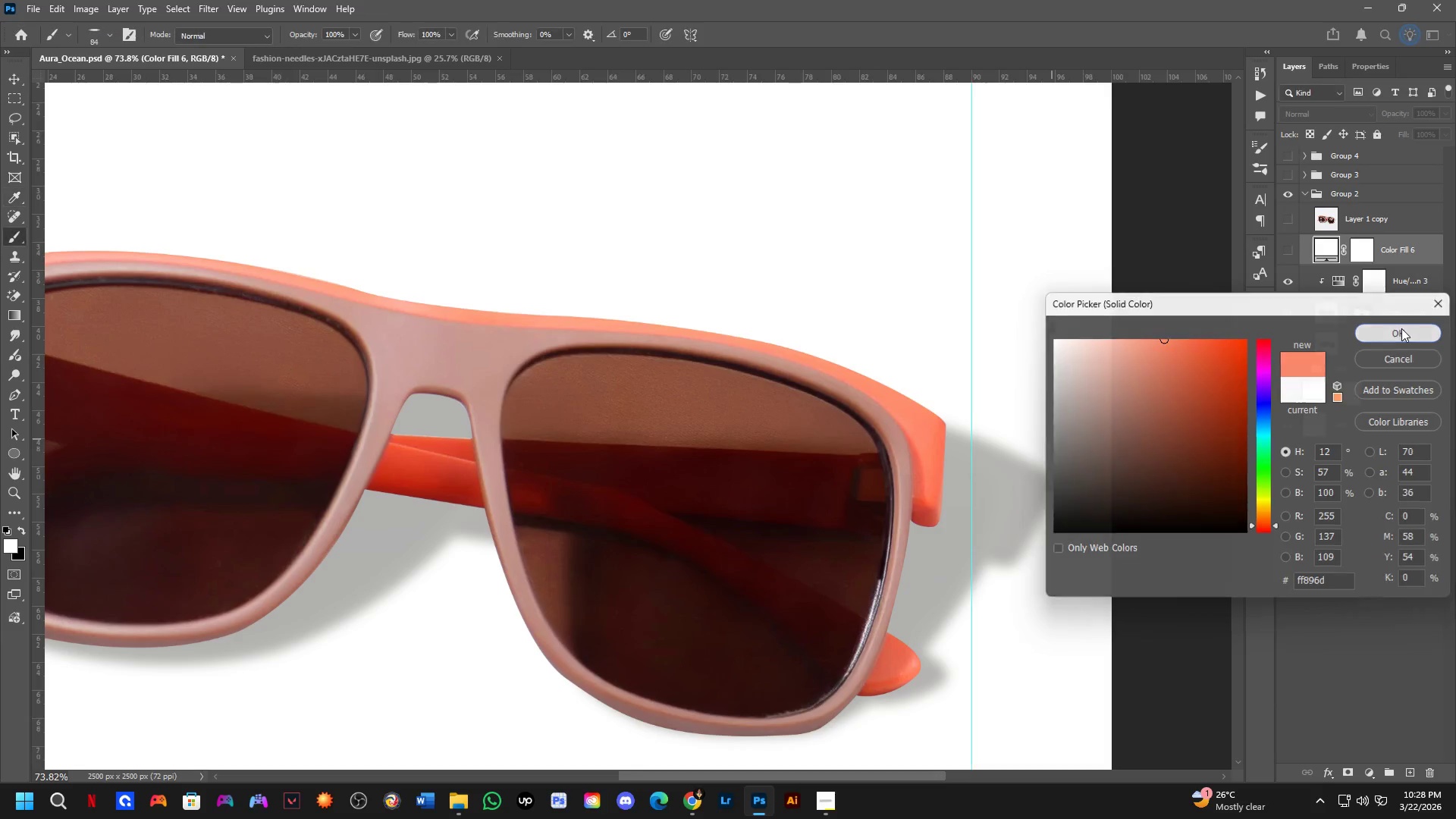 
hold_key(key=AltLeft, duration=0.66)
 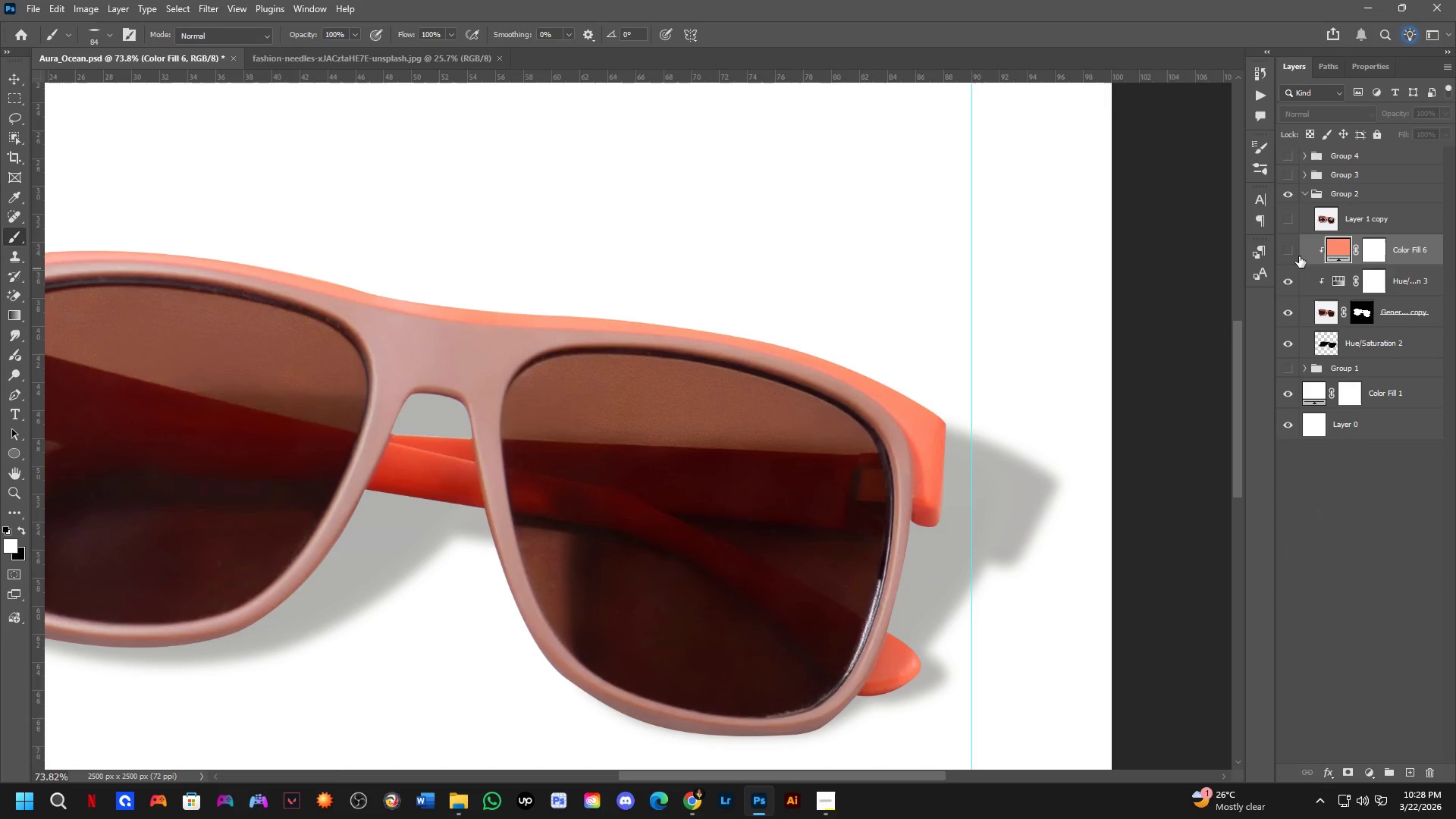 
left_click([1286, 255])
 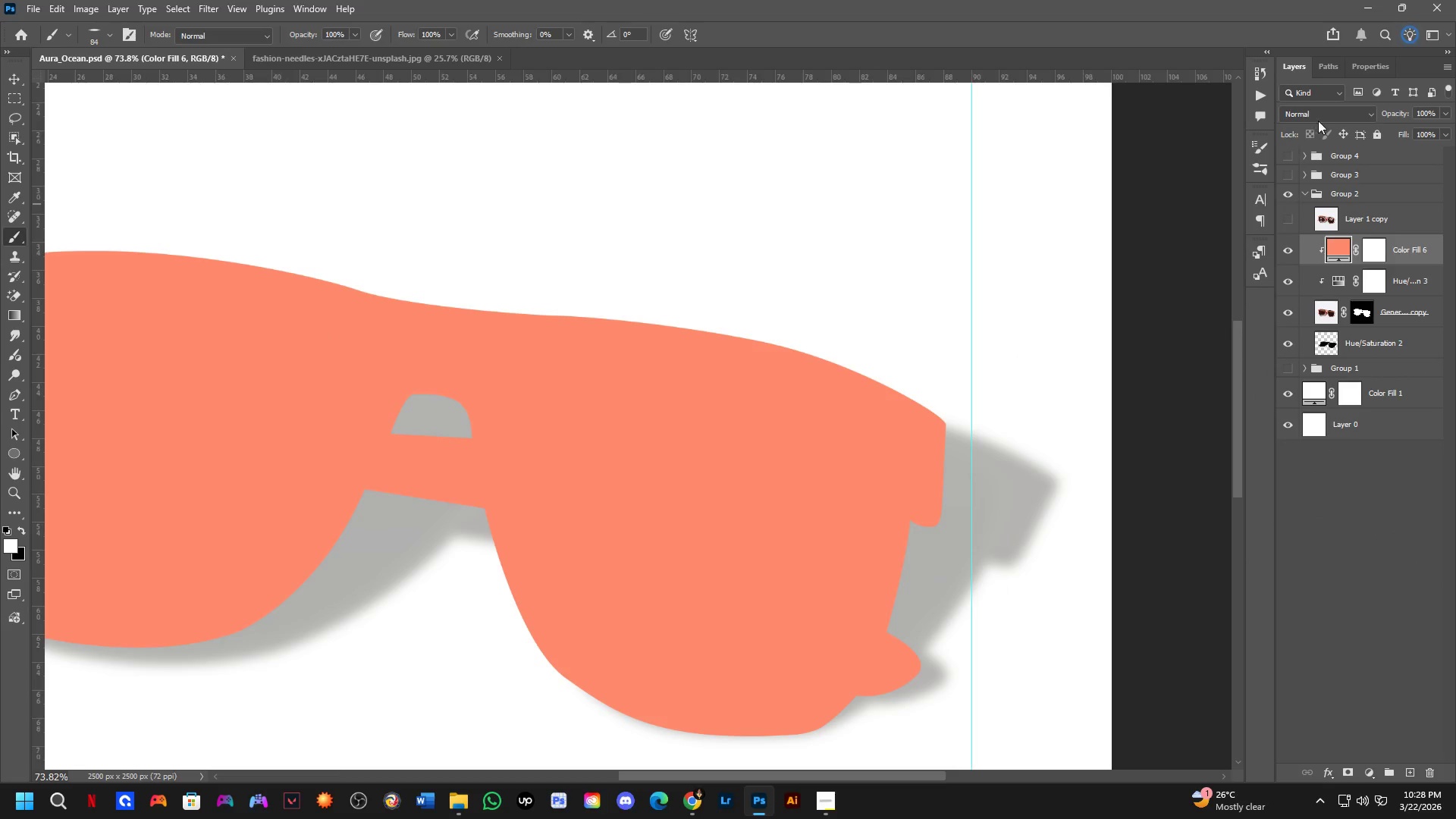 
left_click([1322, 112])
 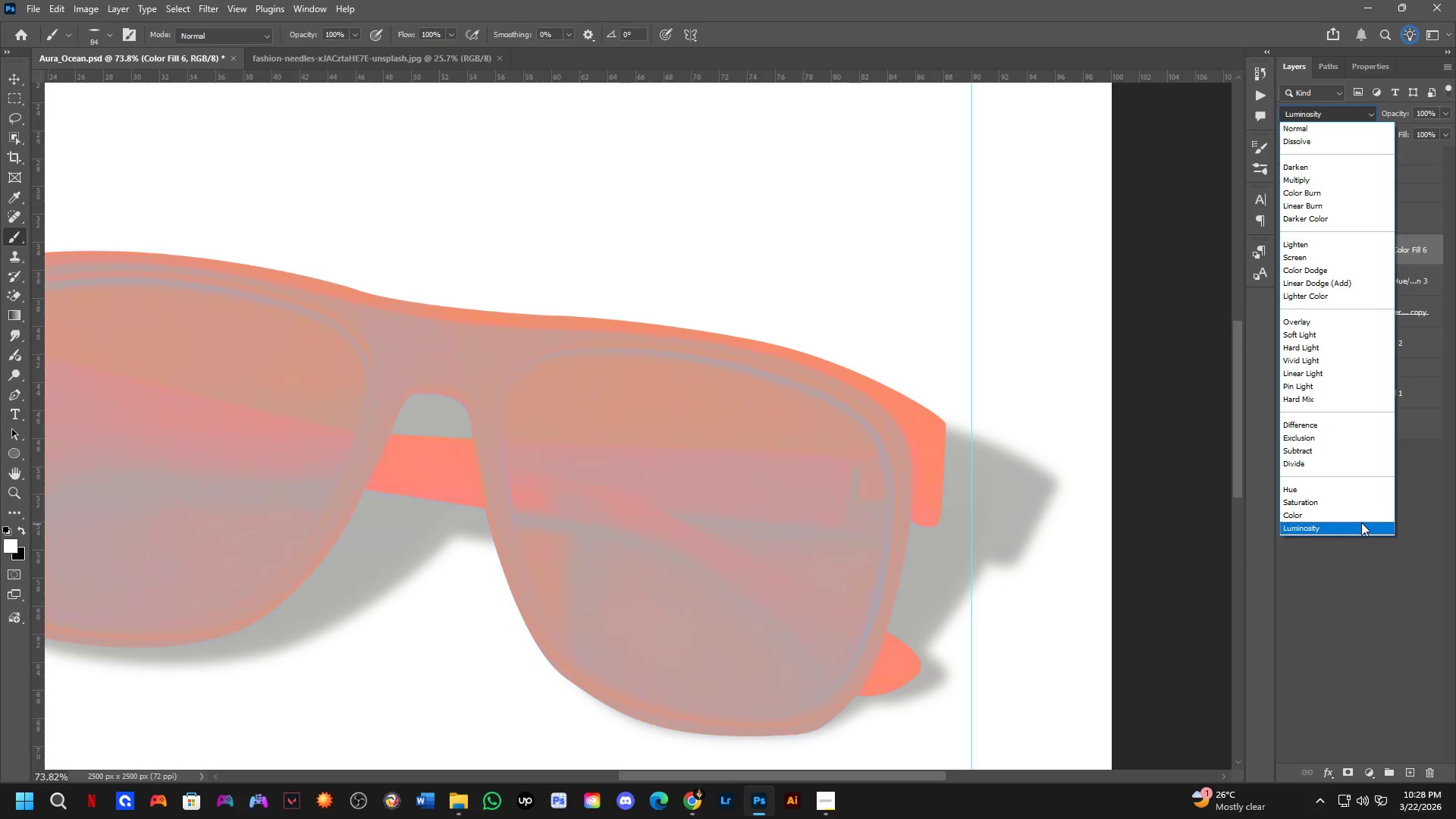 
left_click([1356, 517])
 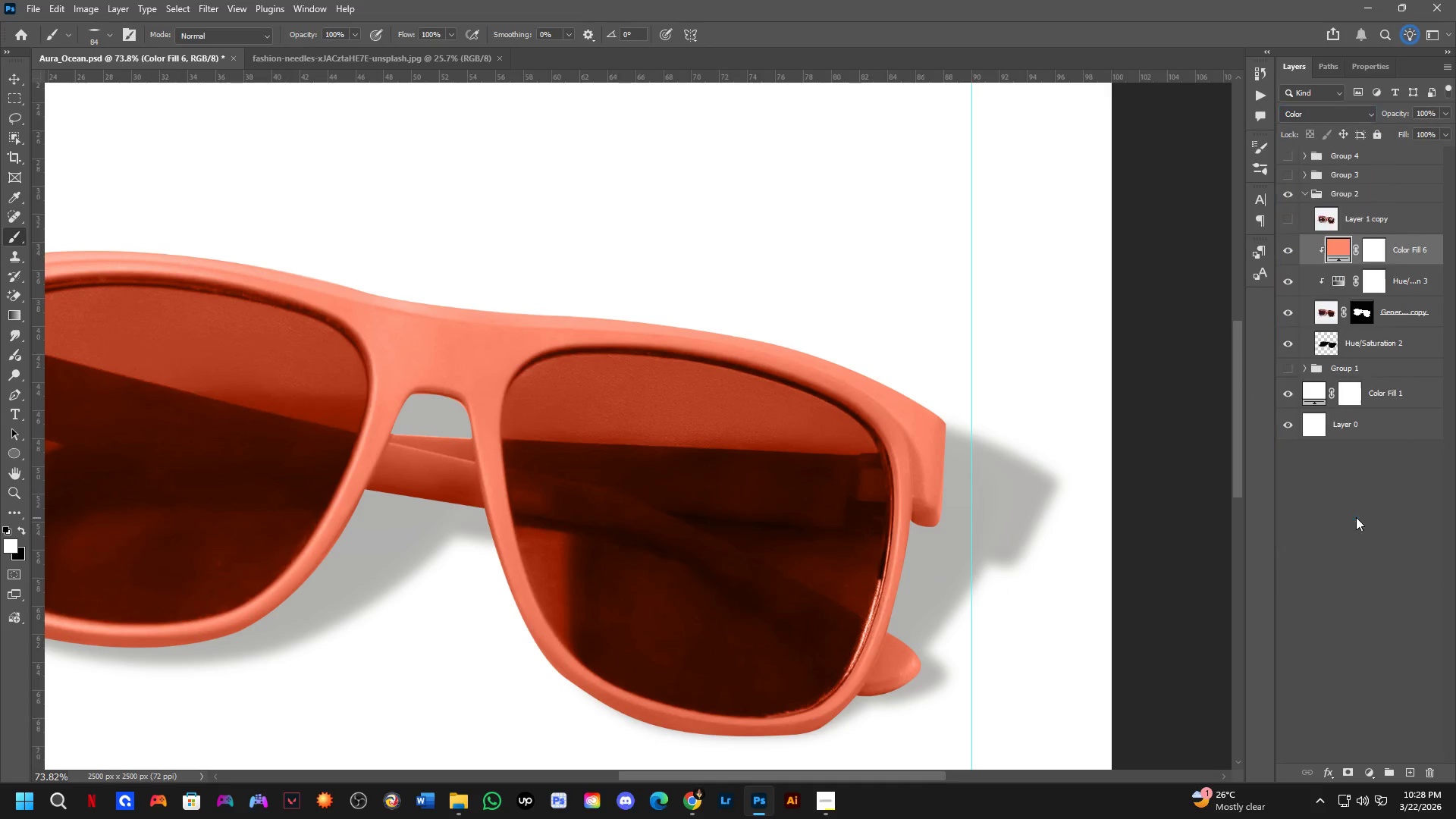 
key(Shift+ShiftLeft)
 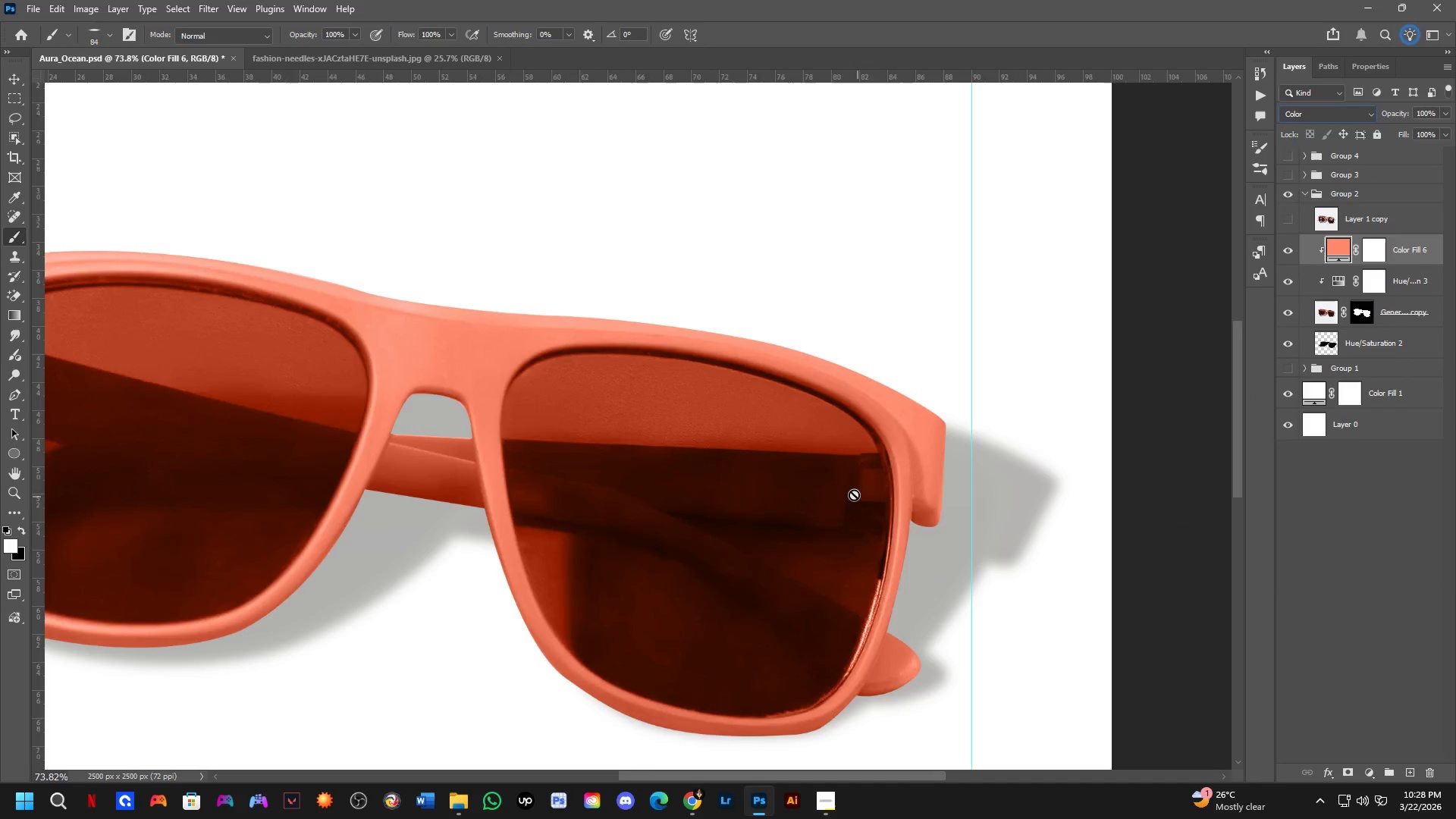 
scroll: coordinate [847, 490], scroll_direction: down, amount: 2.0
 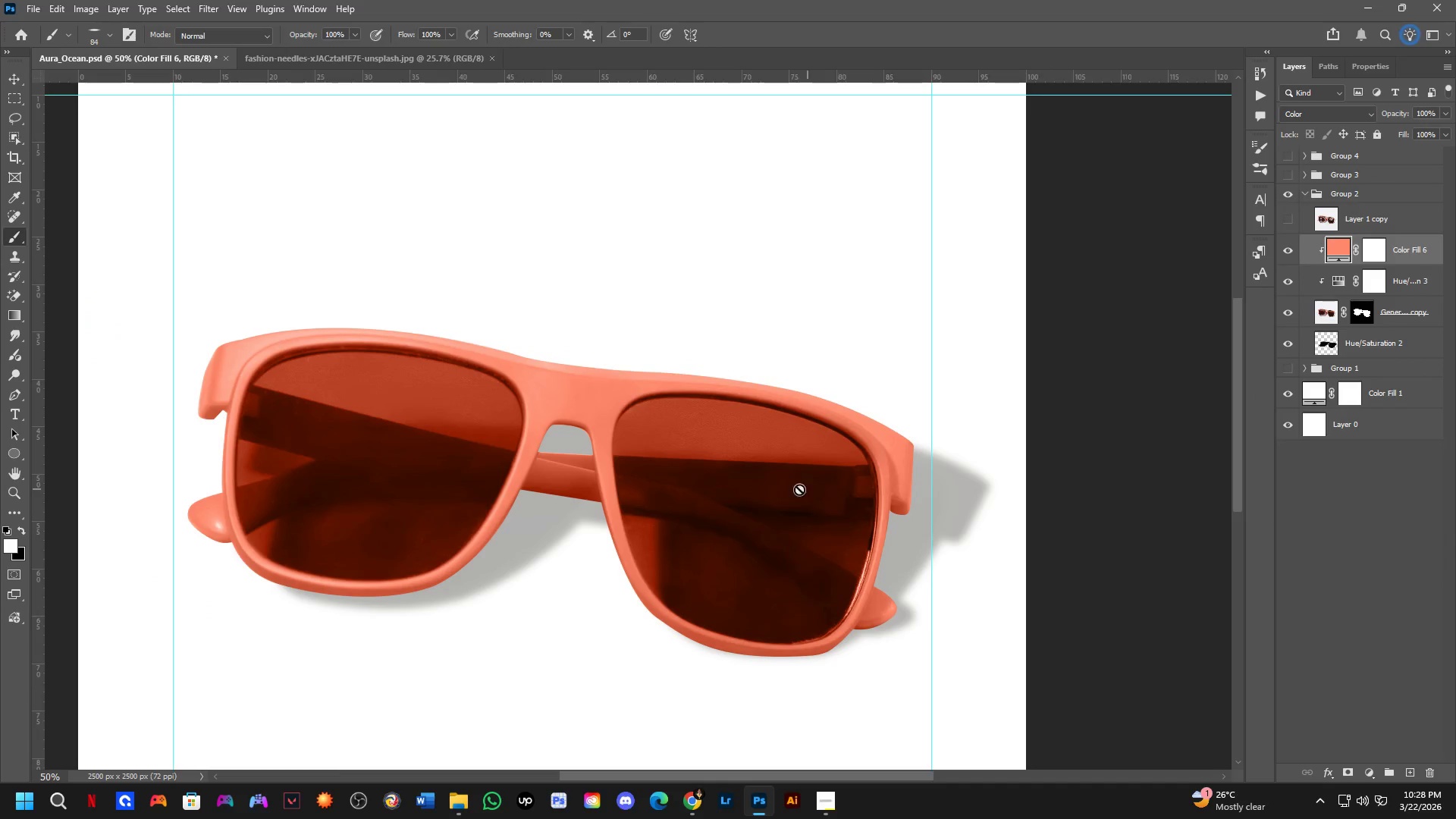 
hold_key(key=Space, duration=0.44)
 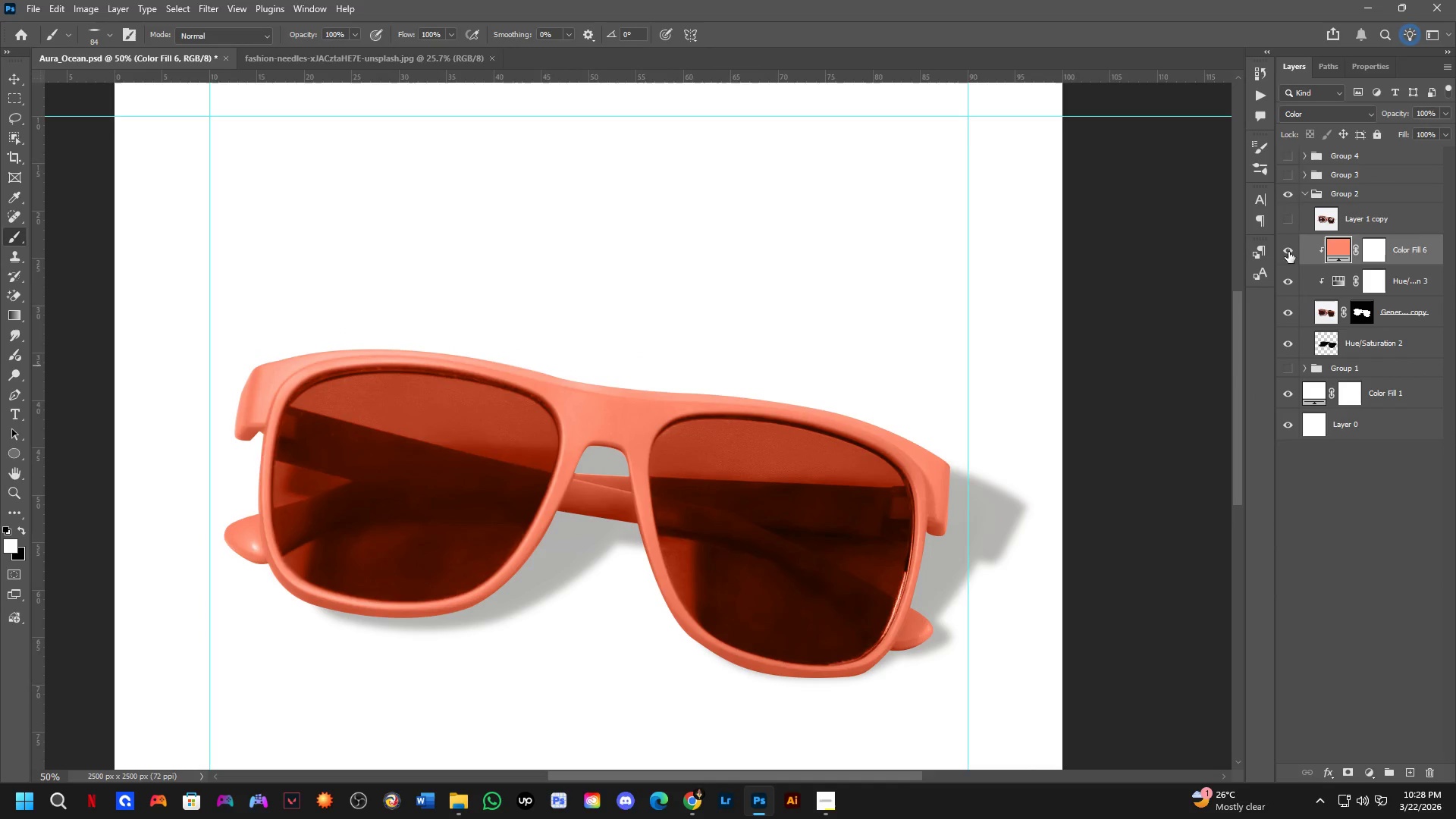 
left_click_drag(start_coordinate=[796, 492], to_coordinate=[833, 513])
 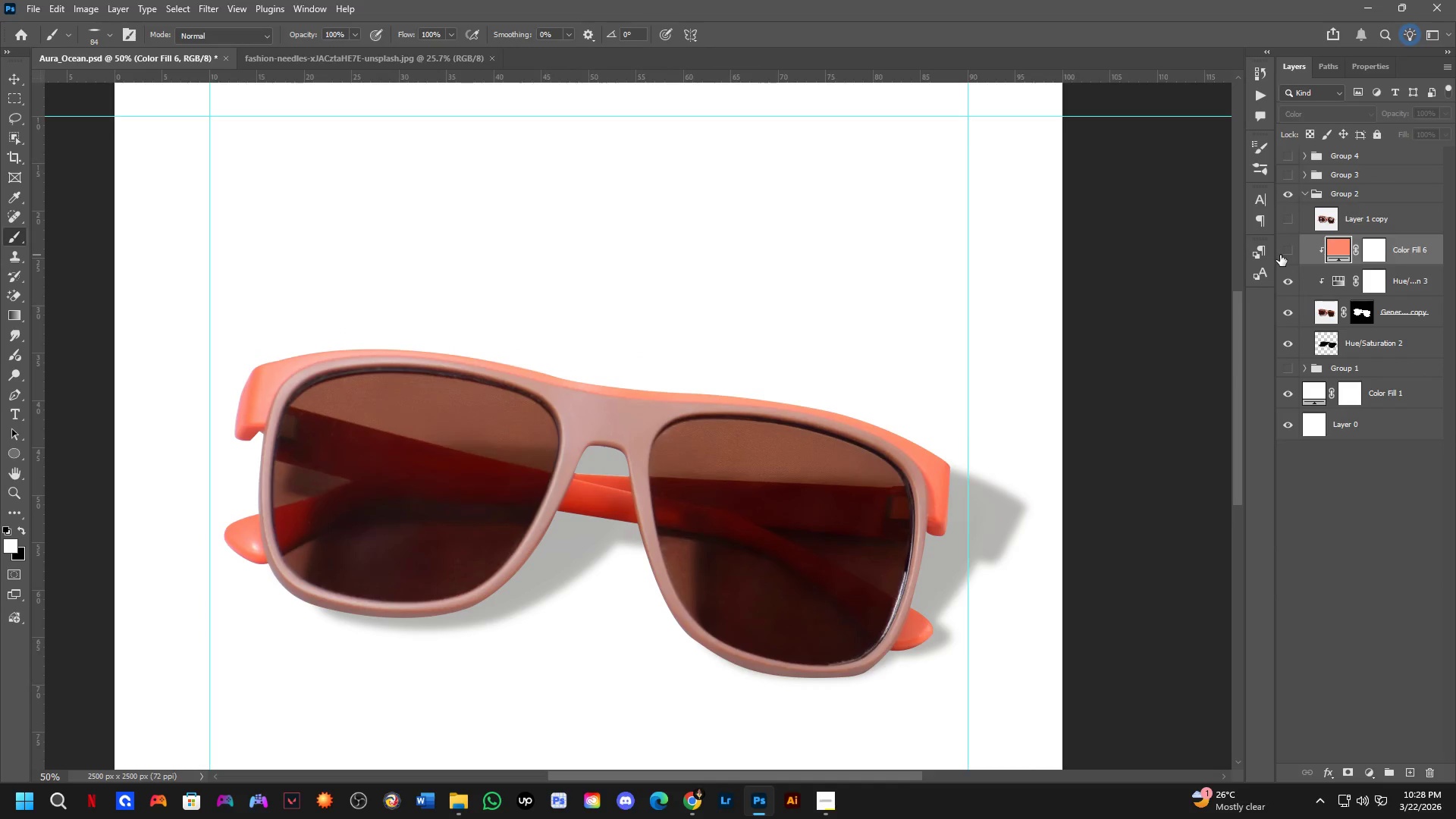 
left_click([1280, 255])
 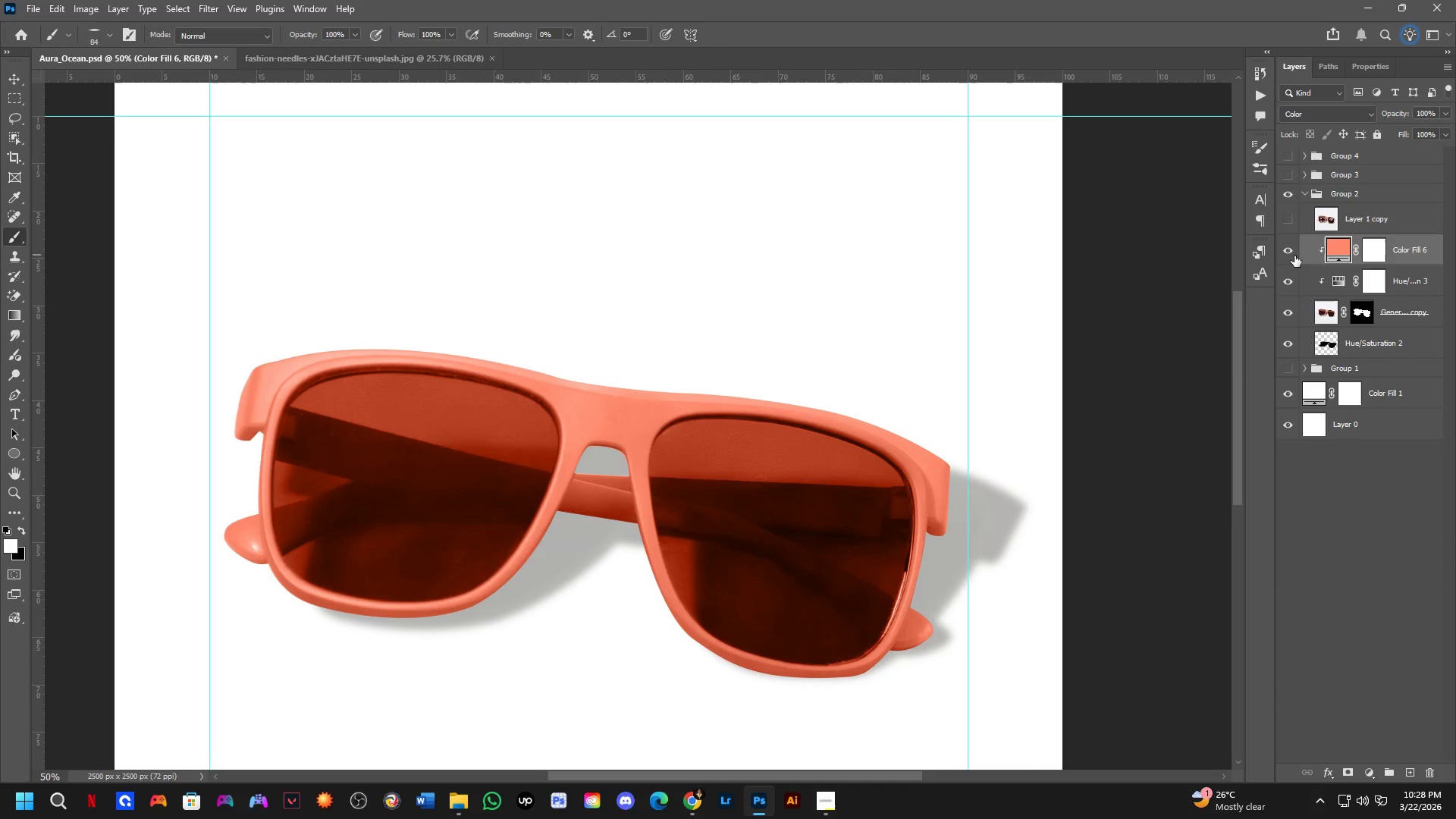 
key(Shift+ShiftLeft)
 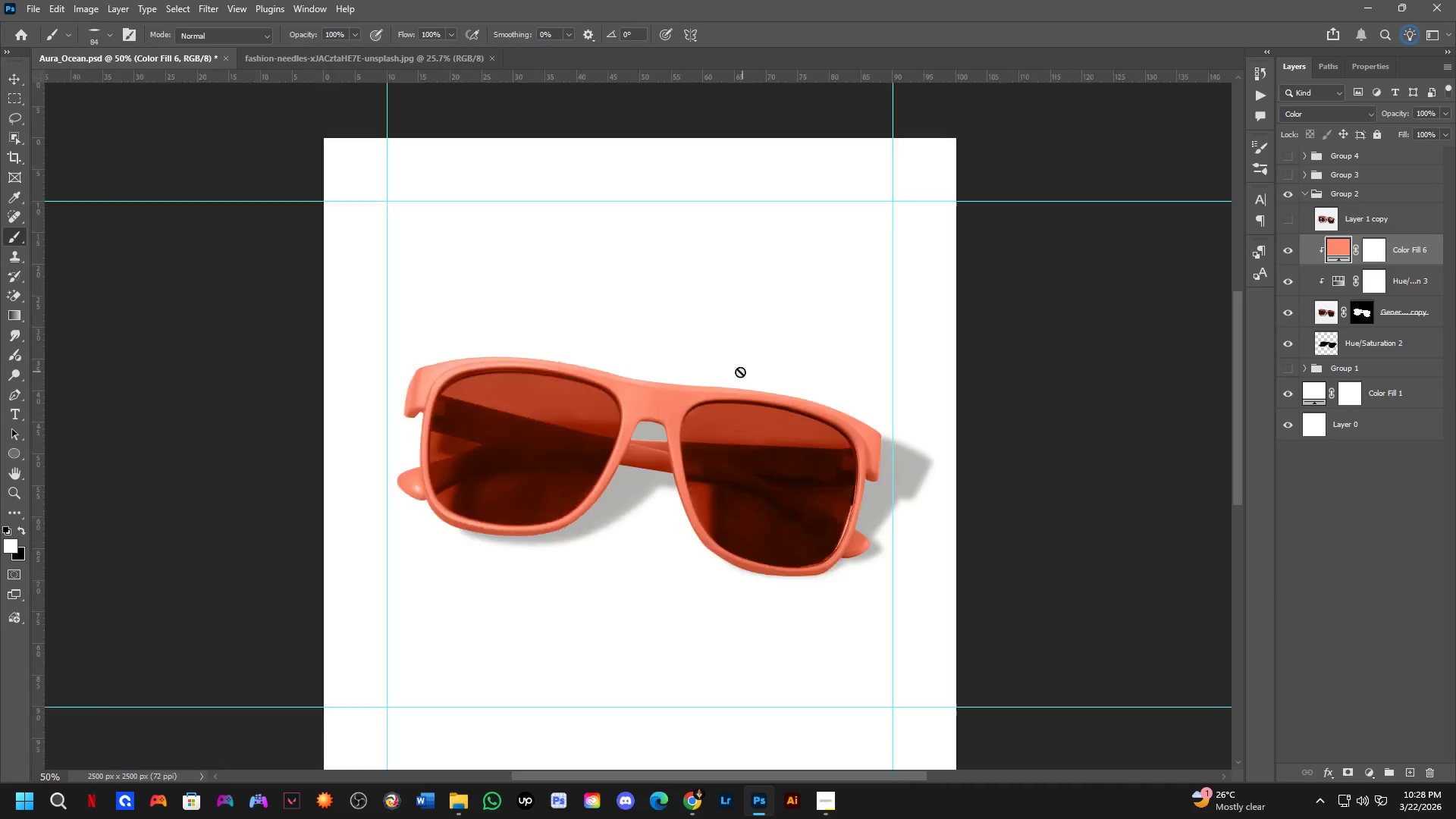 
key(Shift+ShiftLeft)
 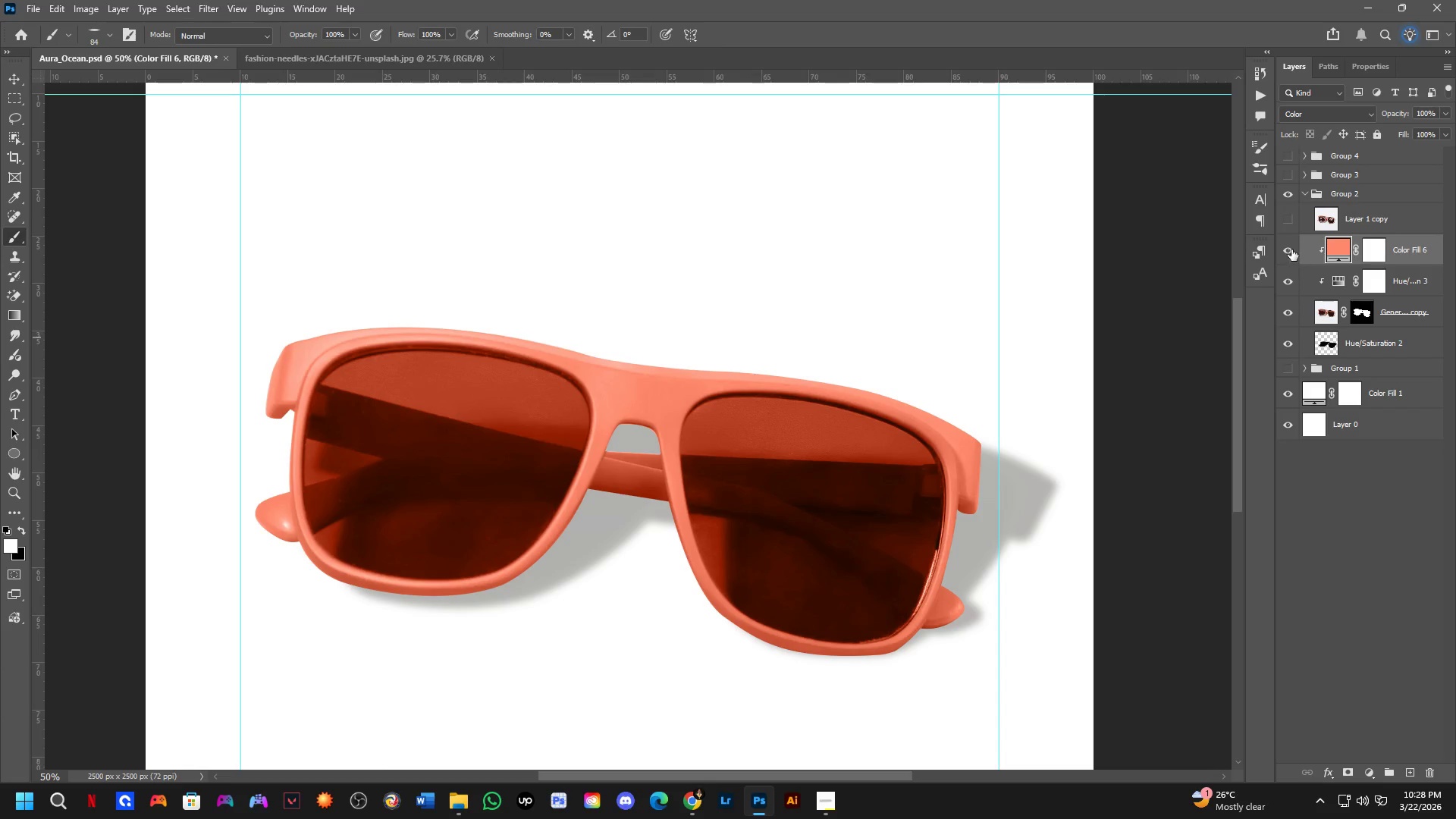 
scroll: coordinate [710, 394], scroll_direction: none, amount: 0.0
 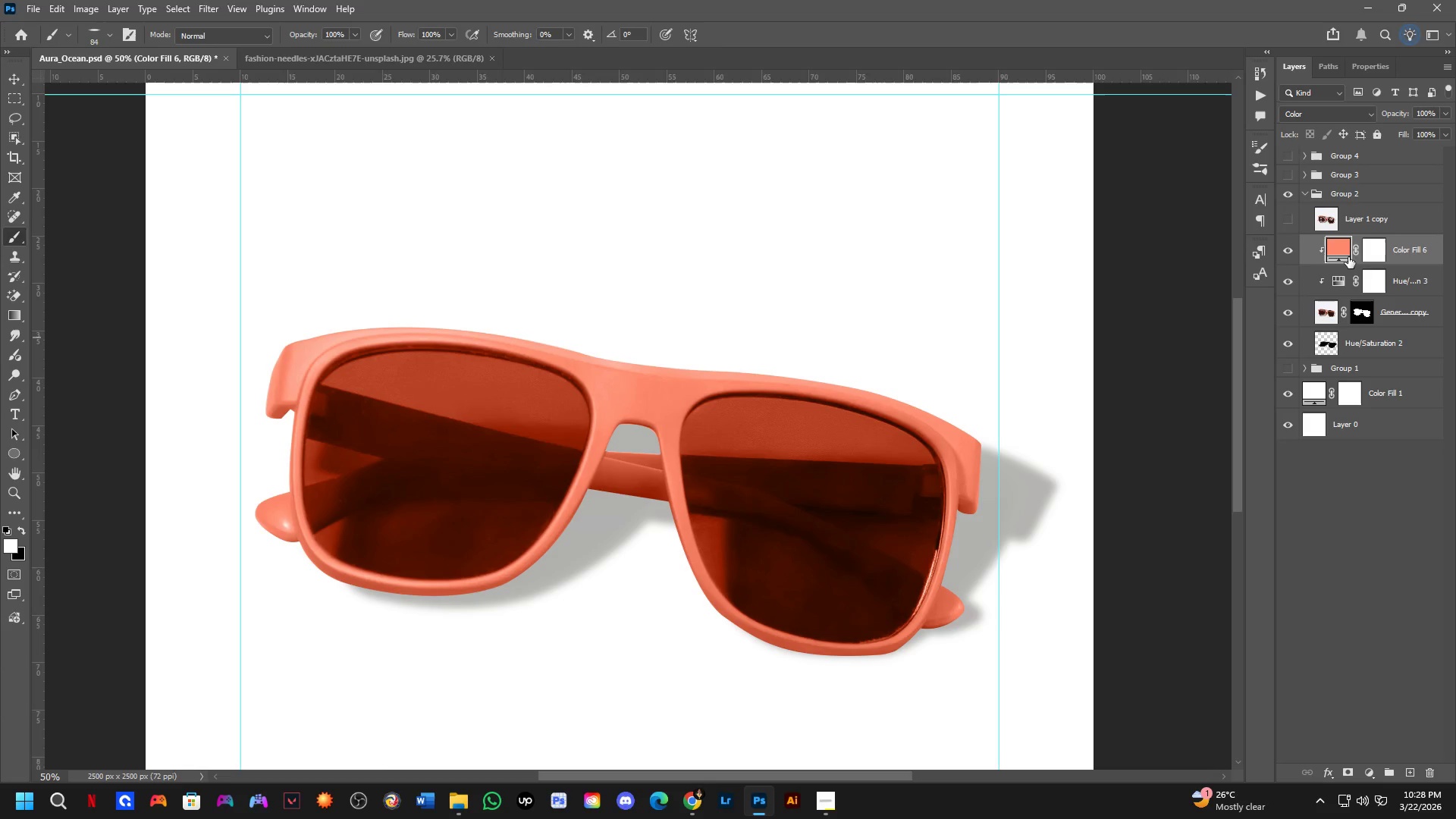 
double_click([1335, 248])
 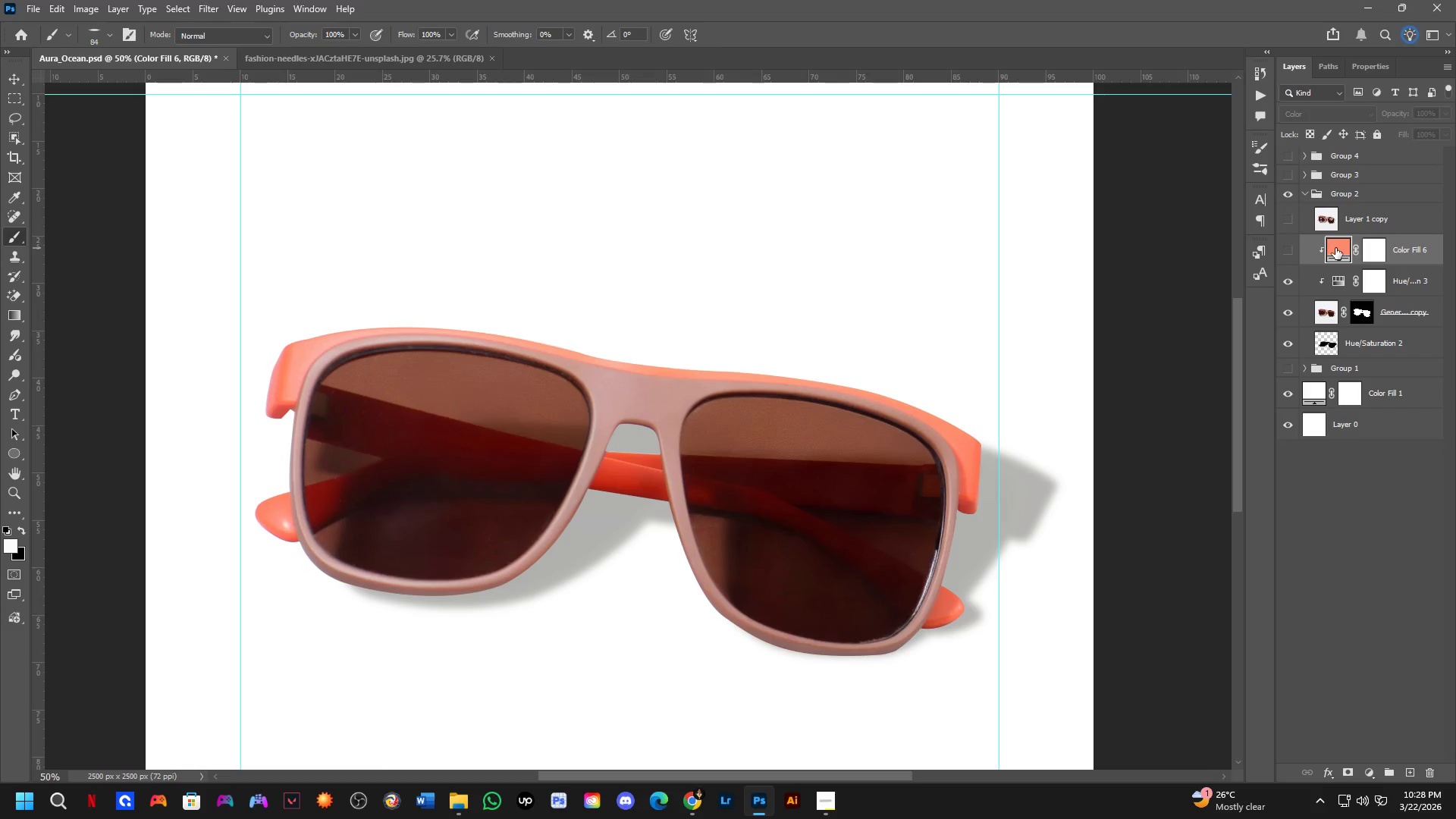 
triple_click([1335, 248])
 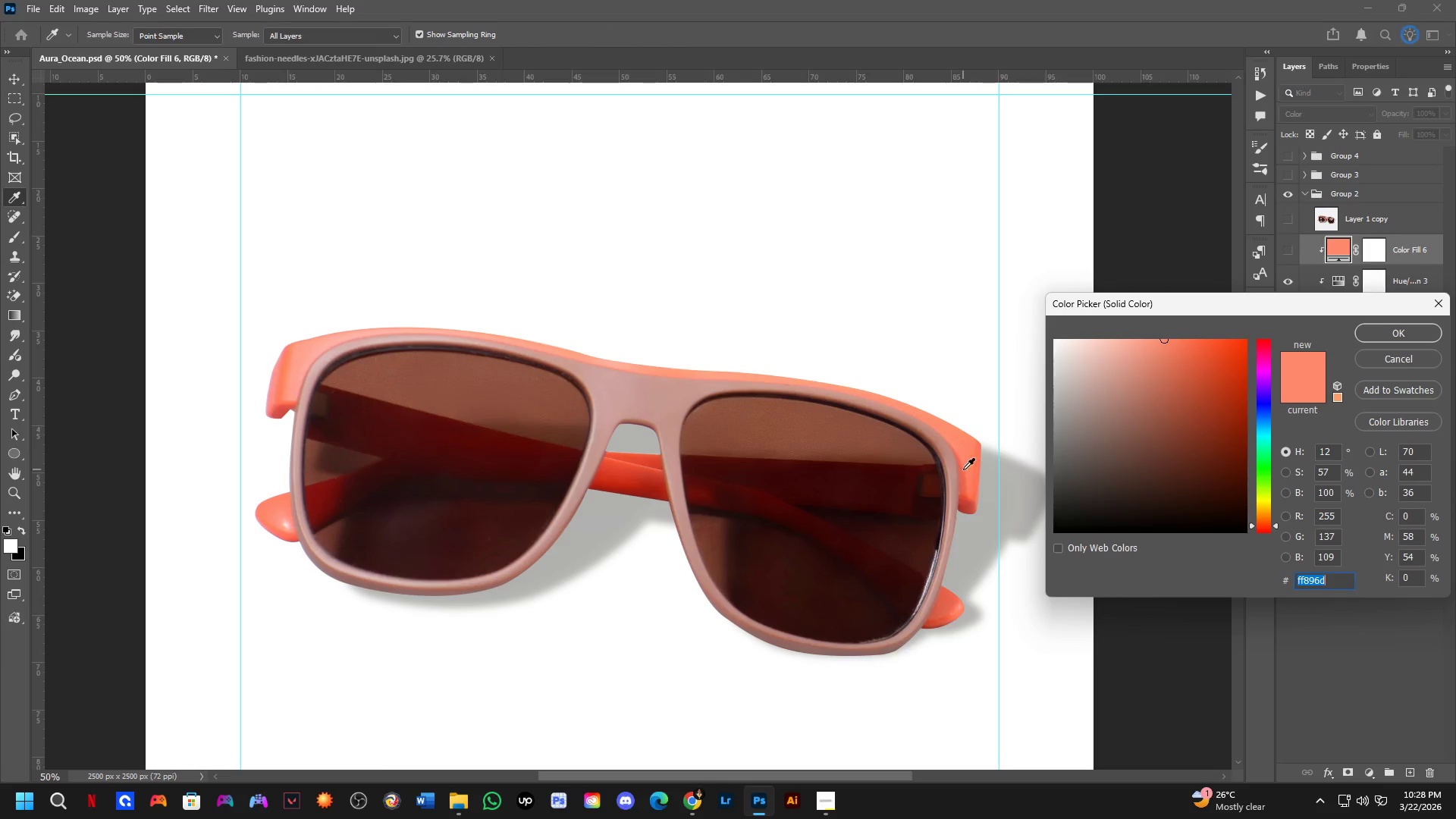 
left_click([952, 470])
 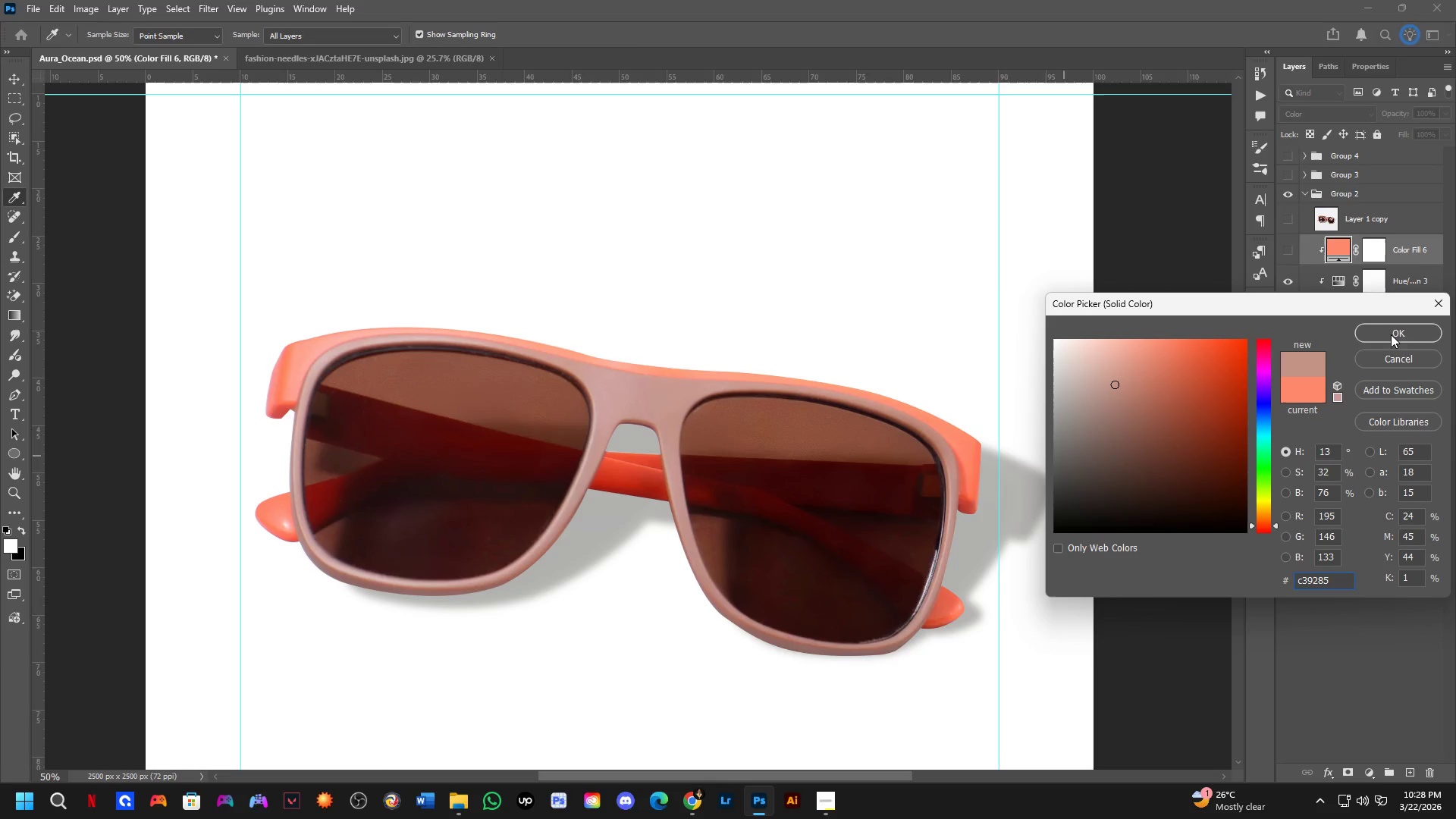 
left_click_drag(start_coordinate=[1397, 329], to_coordinate=[1395, 325])
 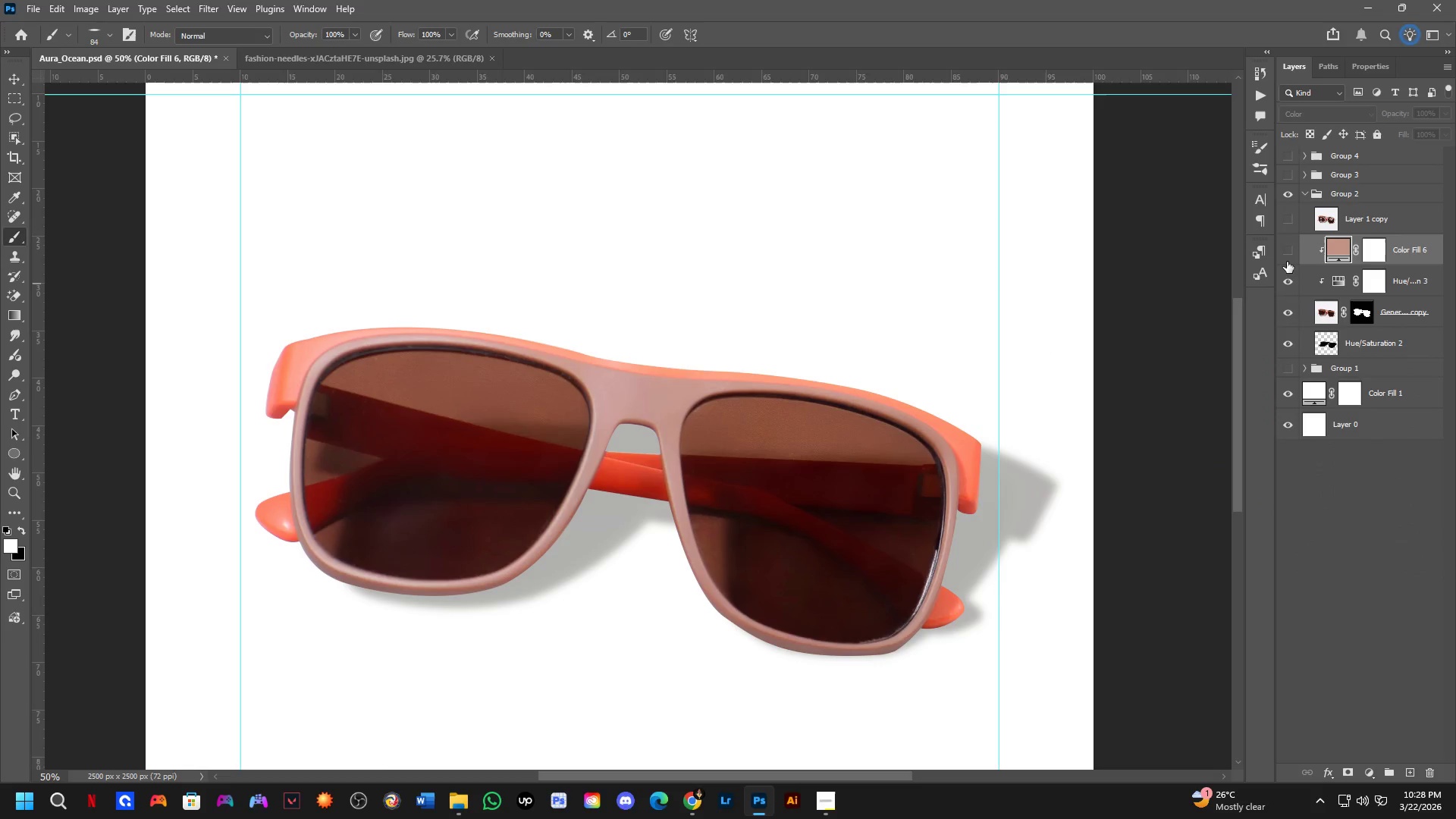 
left_click([1285, 250])
 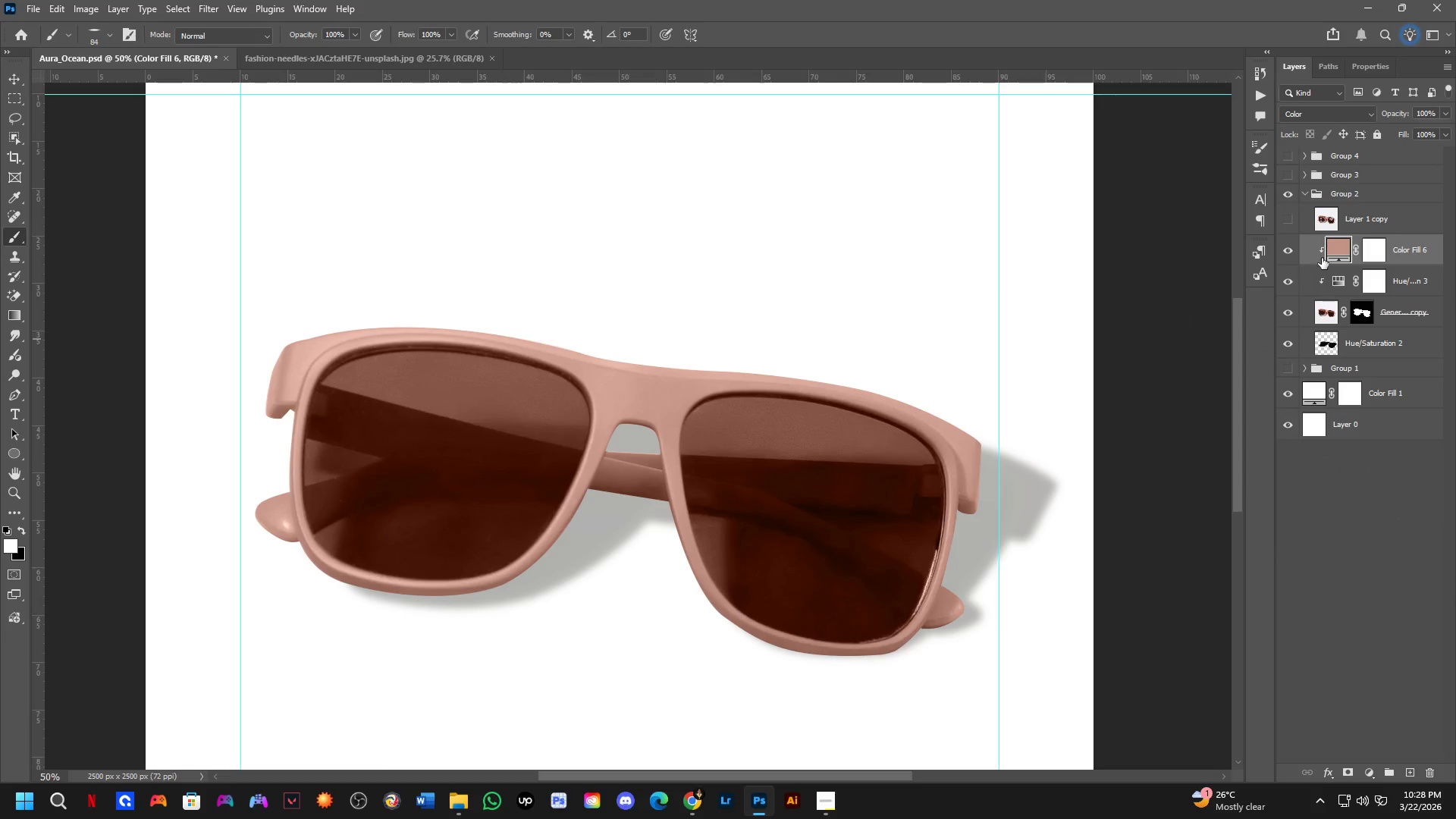 
key(Control+Z)
 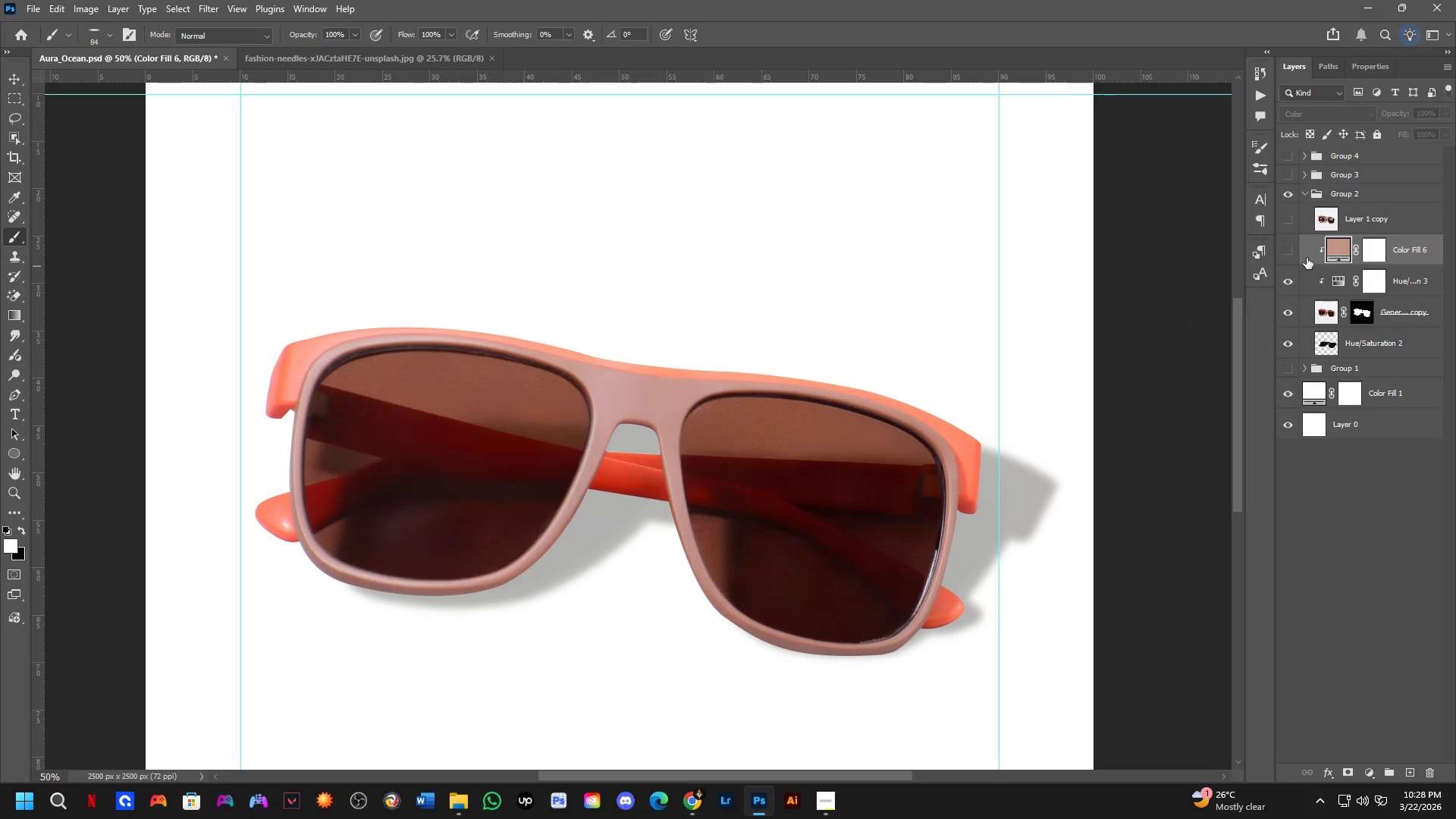 
key(Control+Z)
 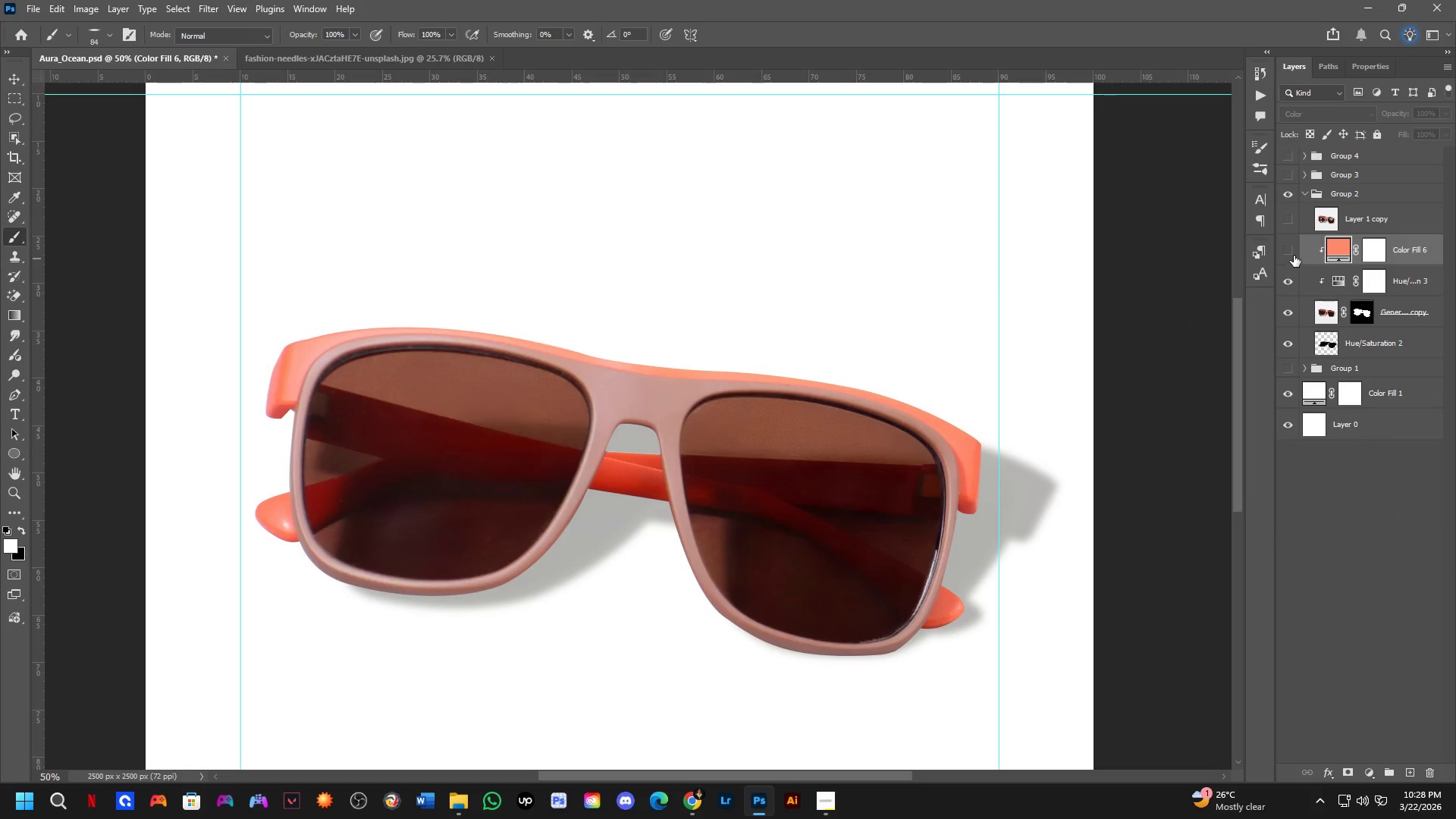 
key(Control+Z)
 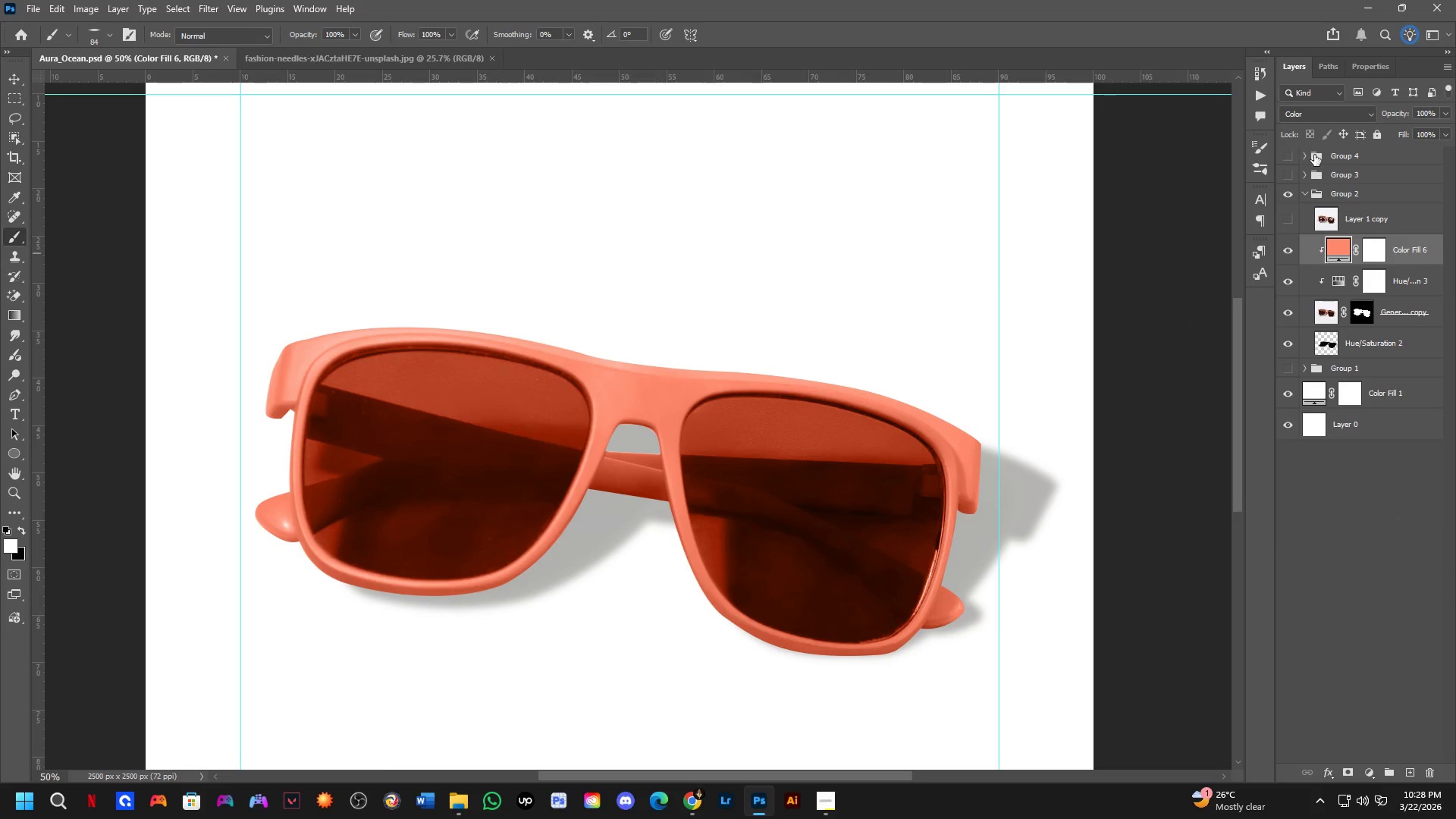 
left_click([1327, 118])
 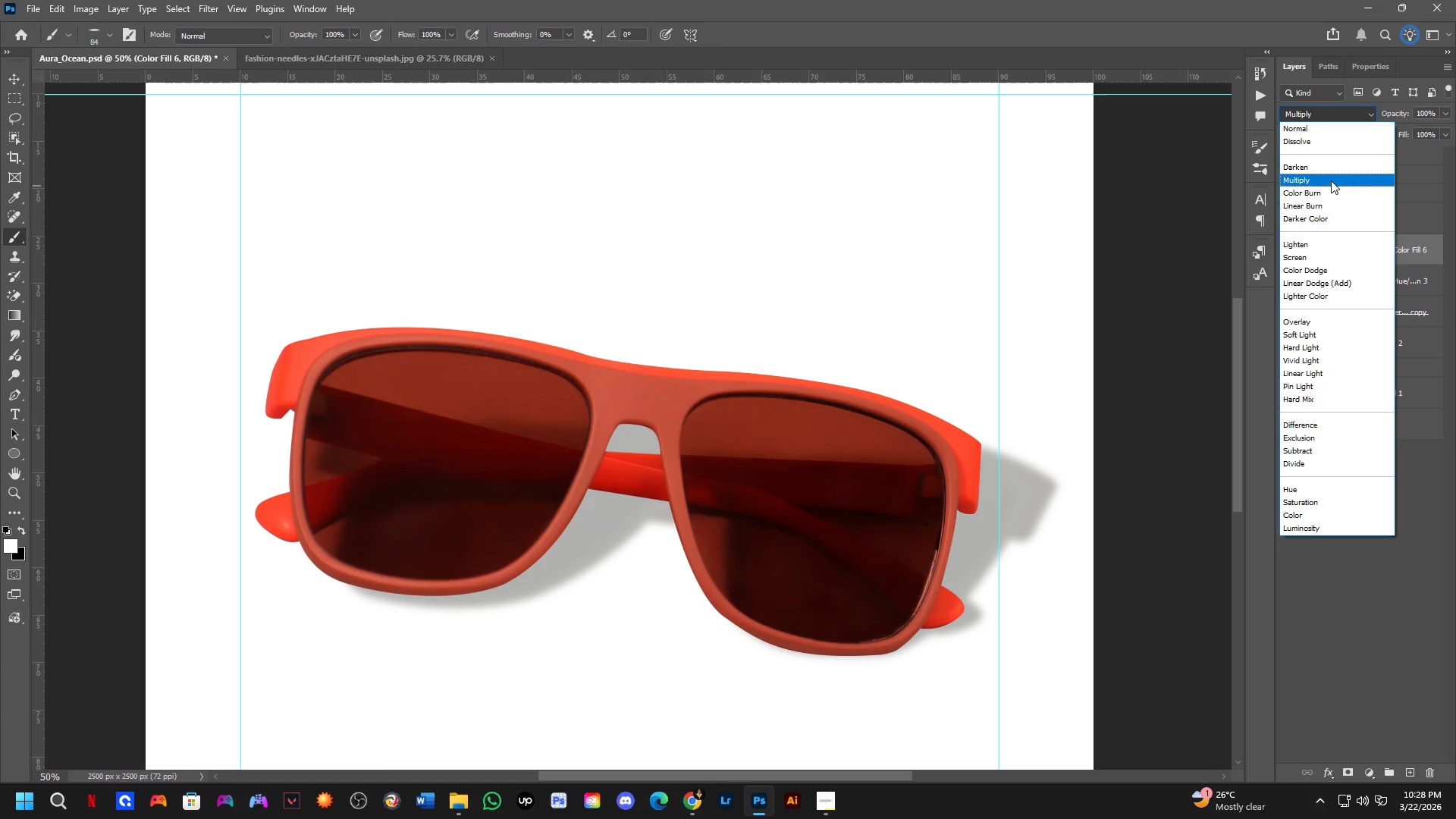 
wait(6.77)
 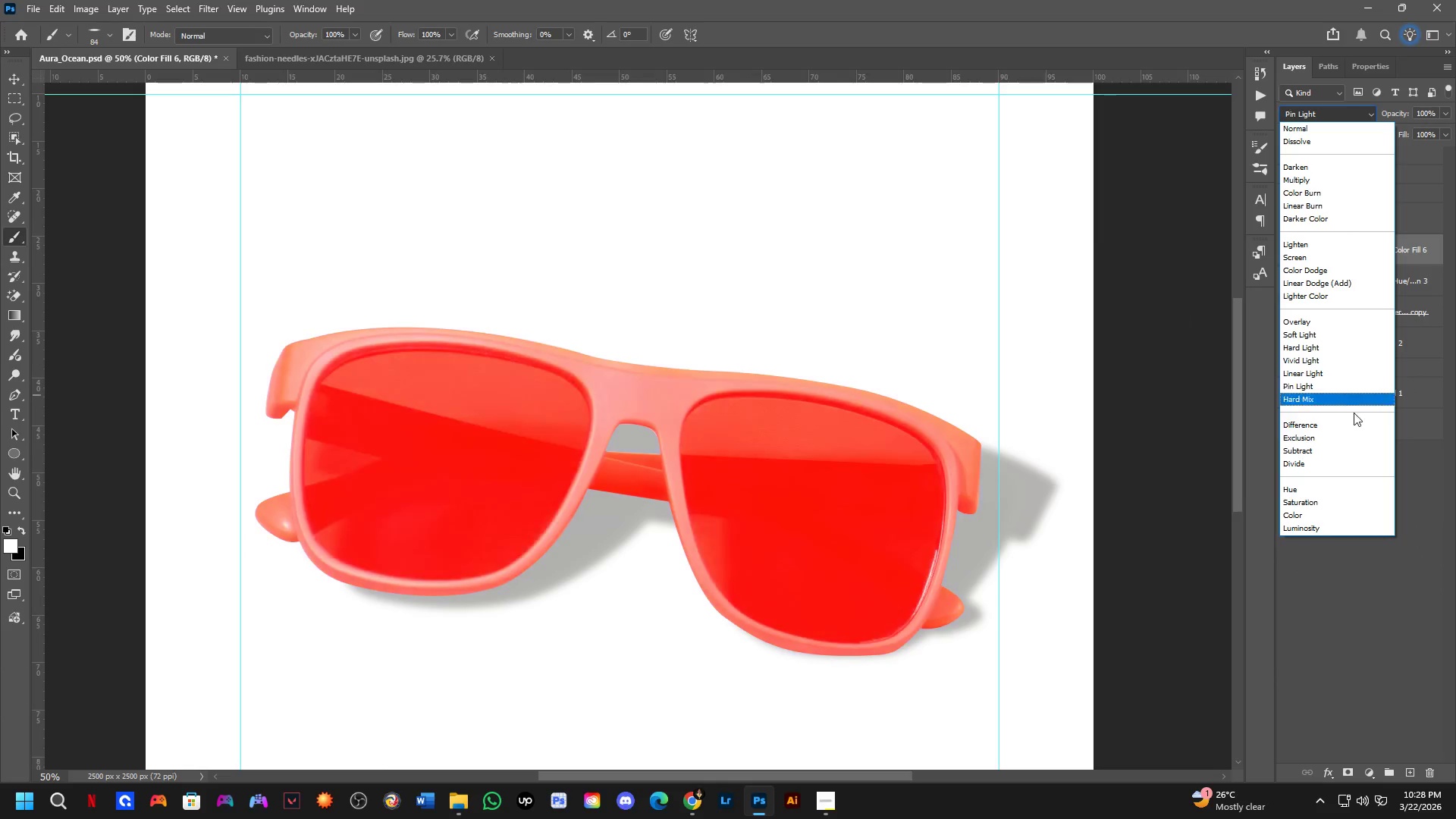 
left_click([1331, 180])
 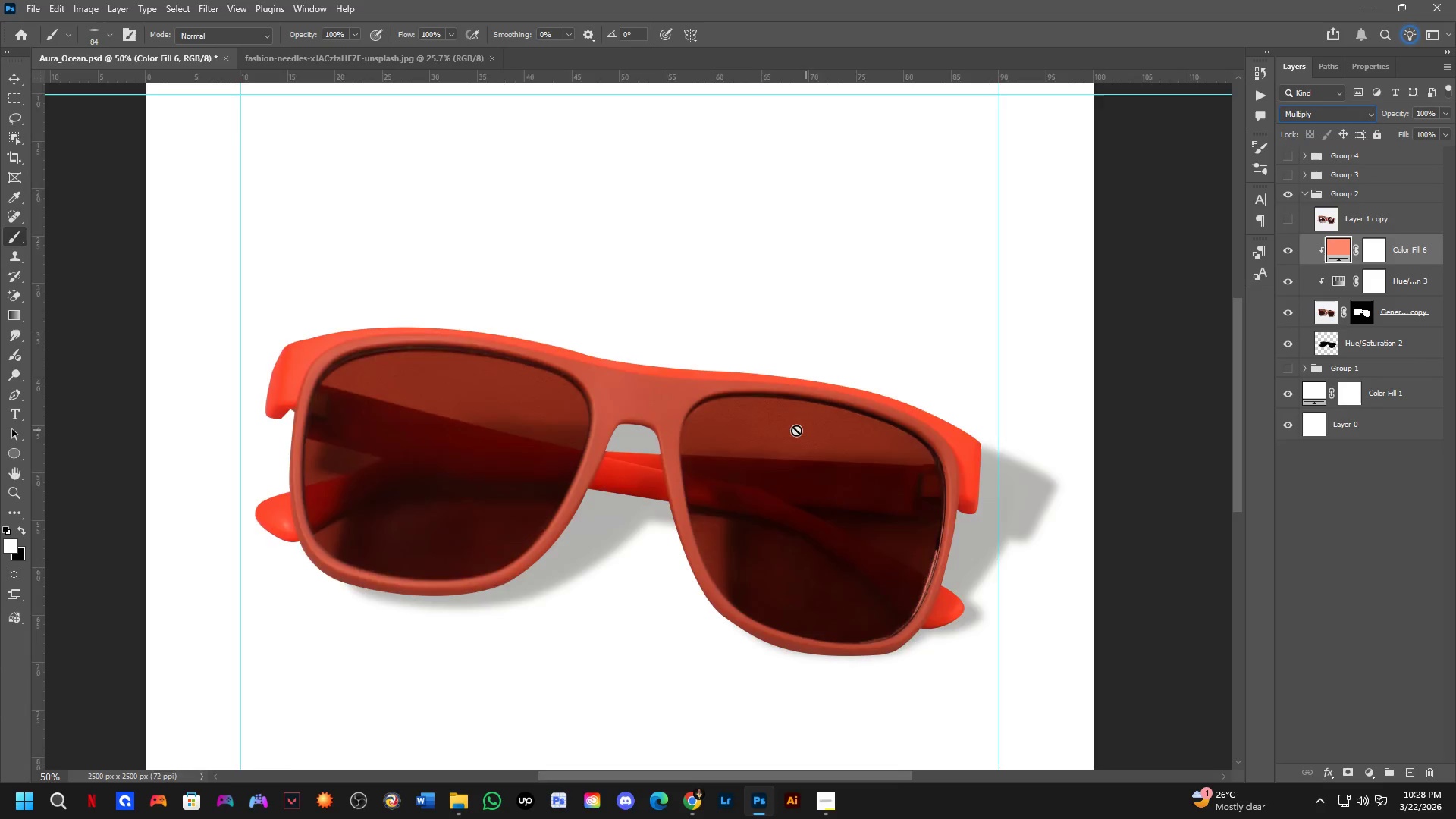 
scroll: coordinate [787, 428], scroll_direction: down, amount: 8.0
 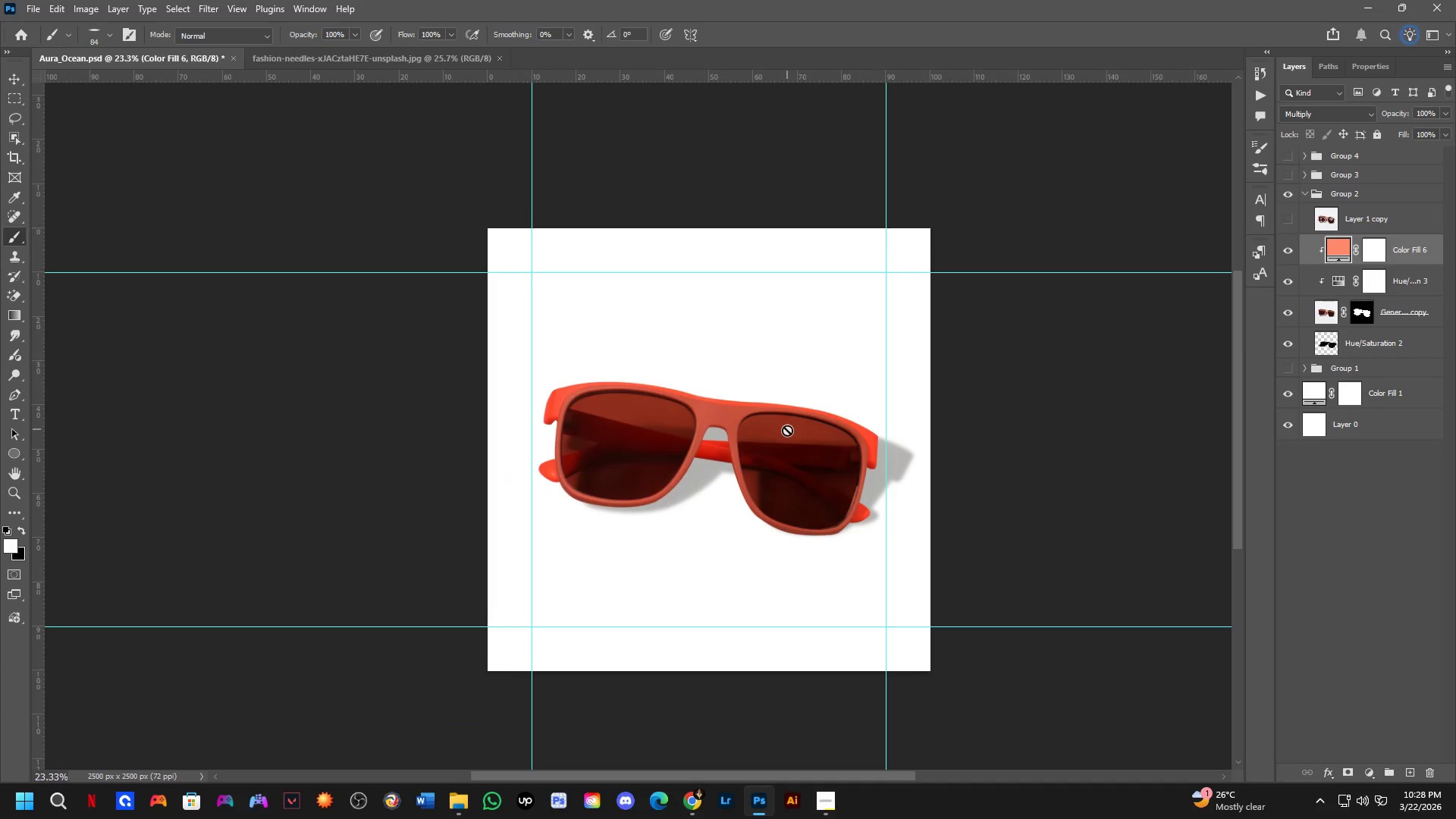 
hold_key(key=Space, duration=0.44)
 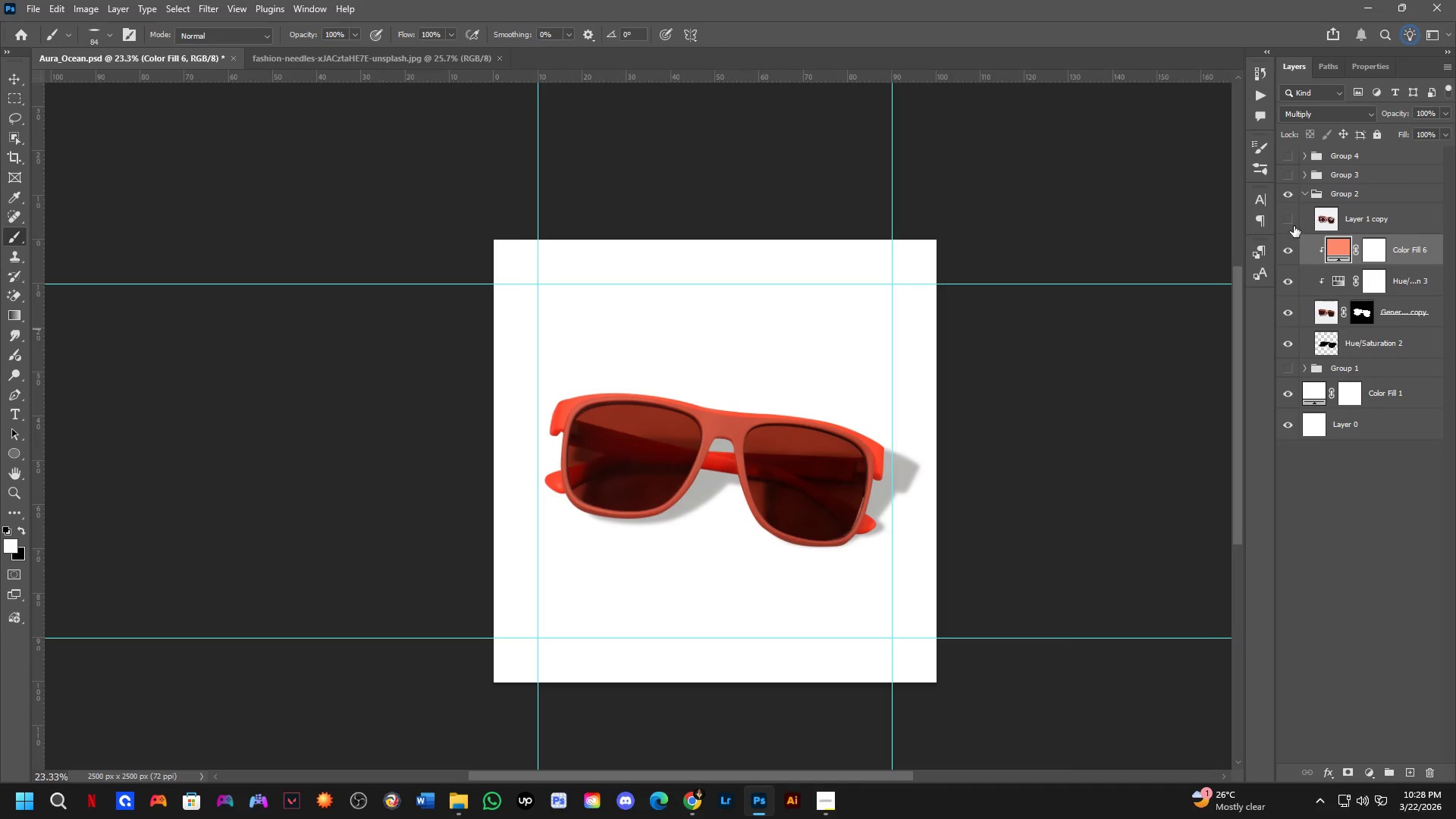 
left_click_drag(start_coordinate=[787, 430], to_coordinate=[793, 441])
 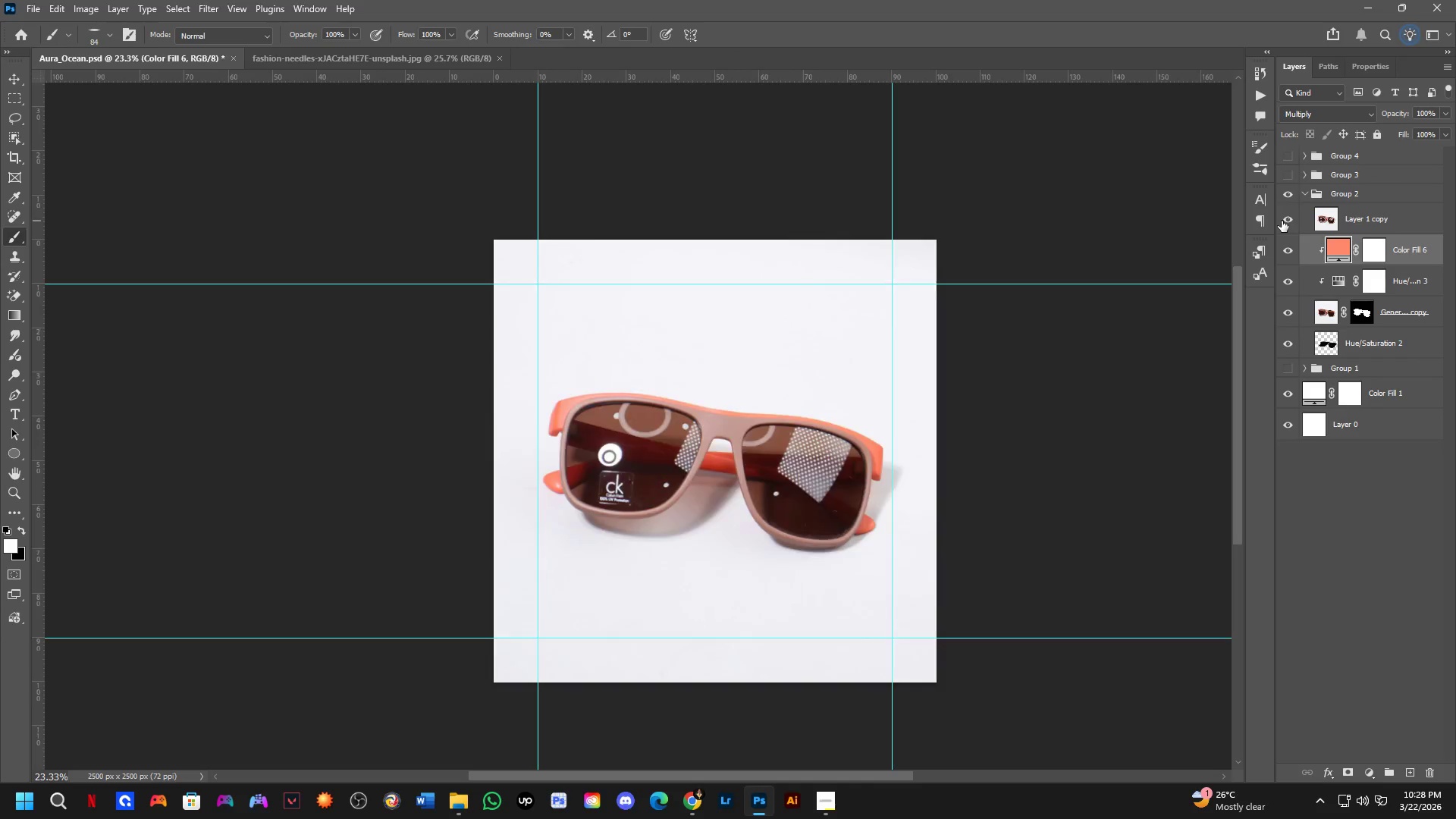 
left_click([1282, 221])
 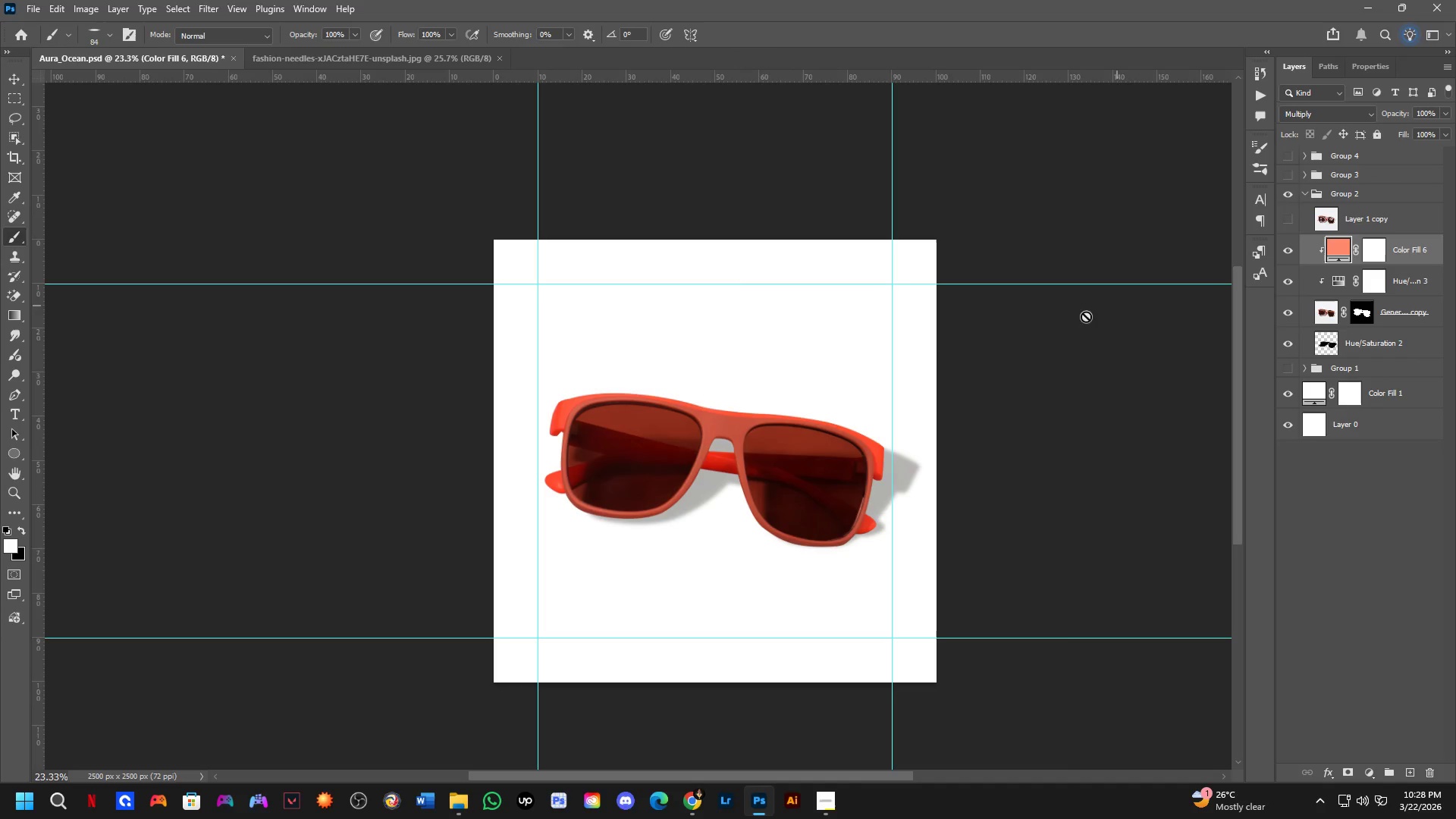 
key(Shift+ShiftLeft)
 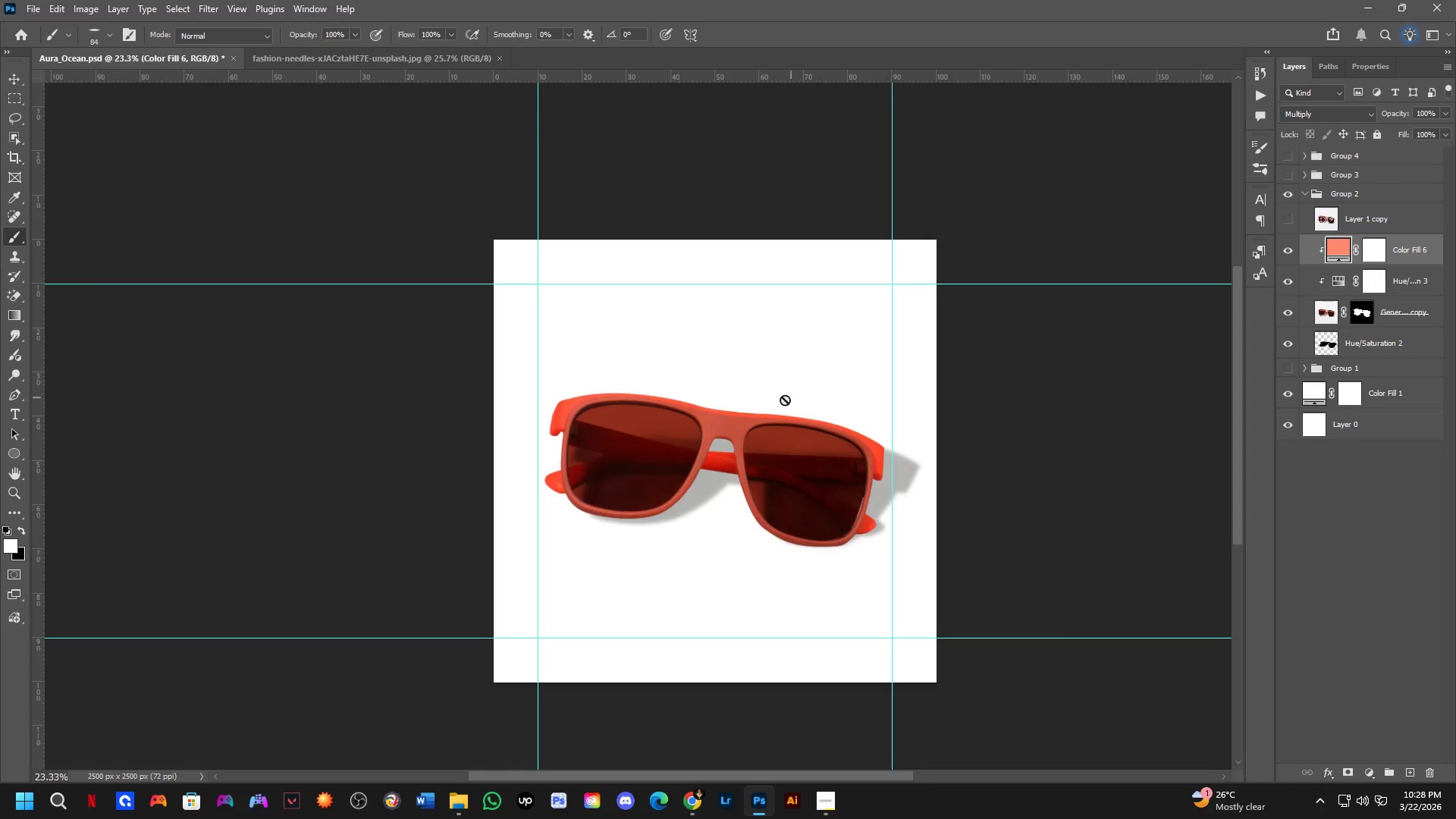 
scroll: coordinate [783, 403], scroll_direction: up, amount: 3.0
 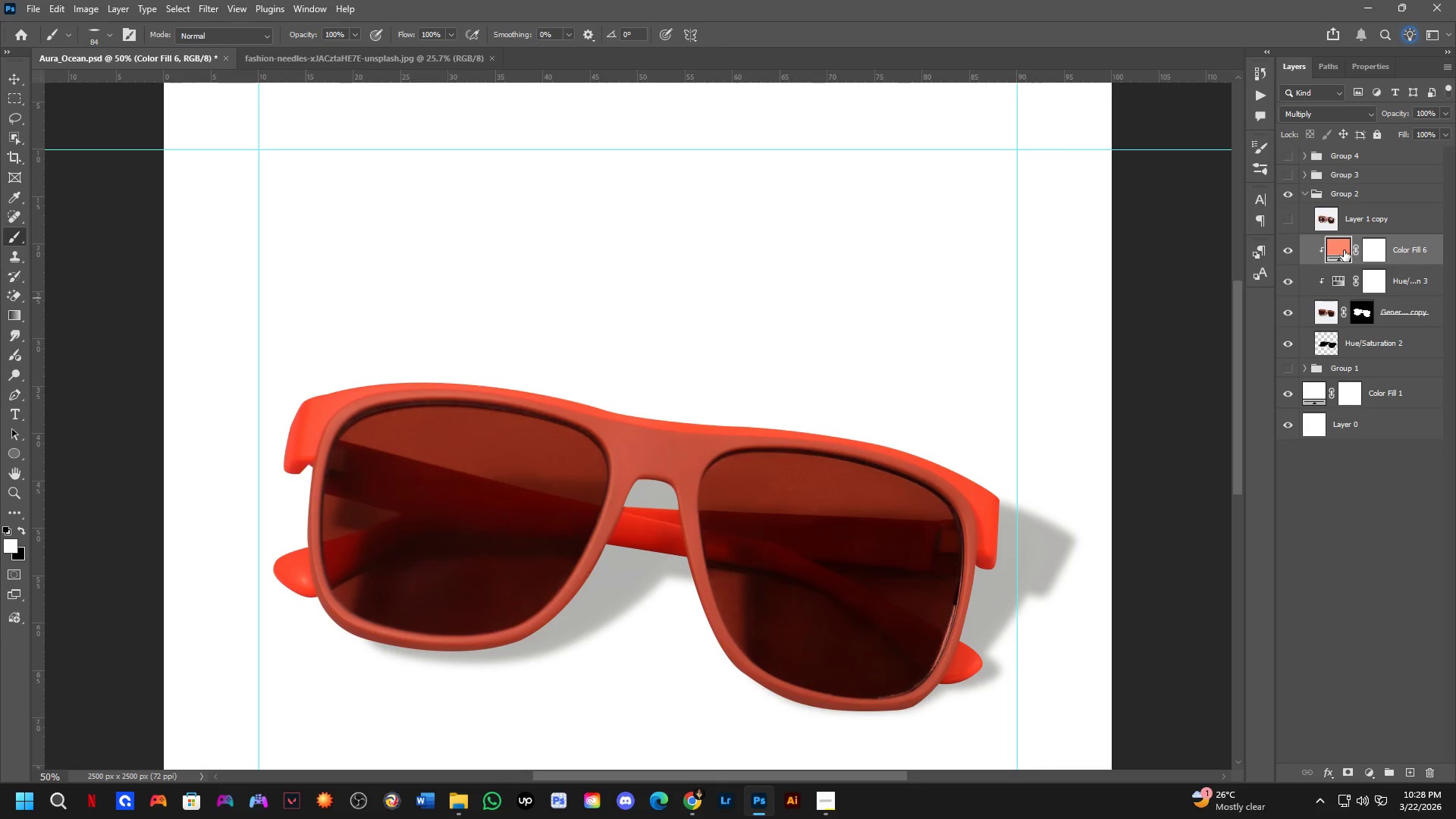 
double_click([1344, 250])
 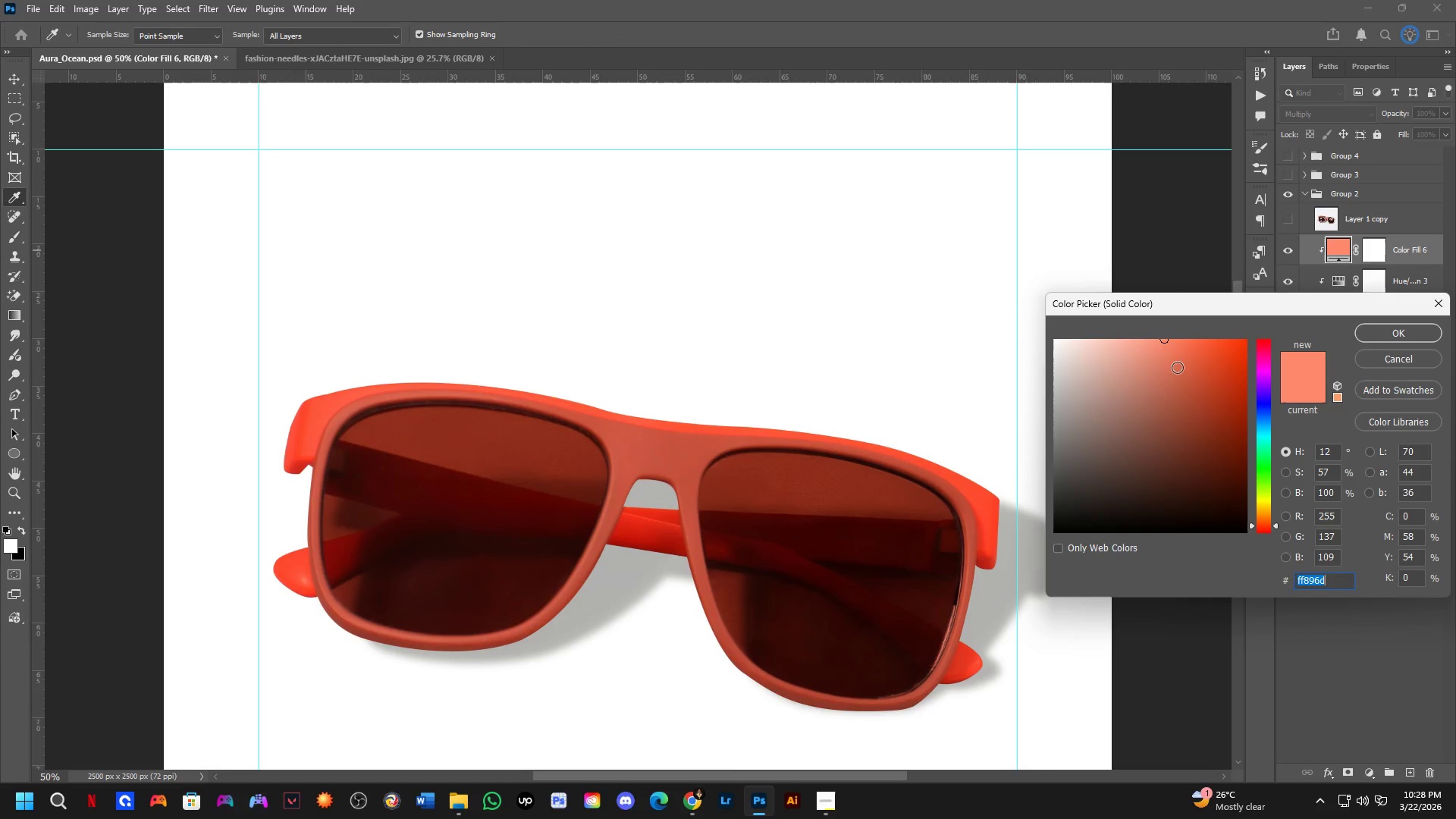 
left_click_drag(start_coordinate=[1159, 350], to_coordinate=[1100, 344])
 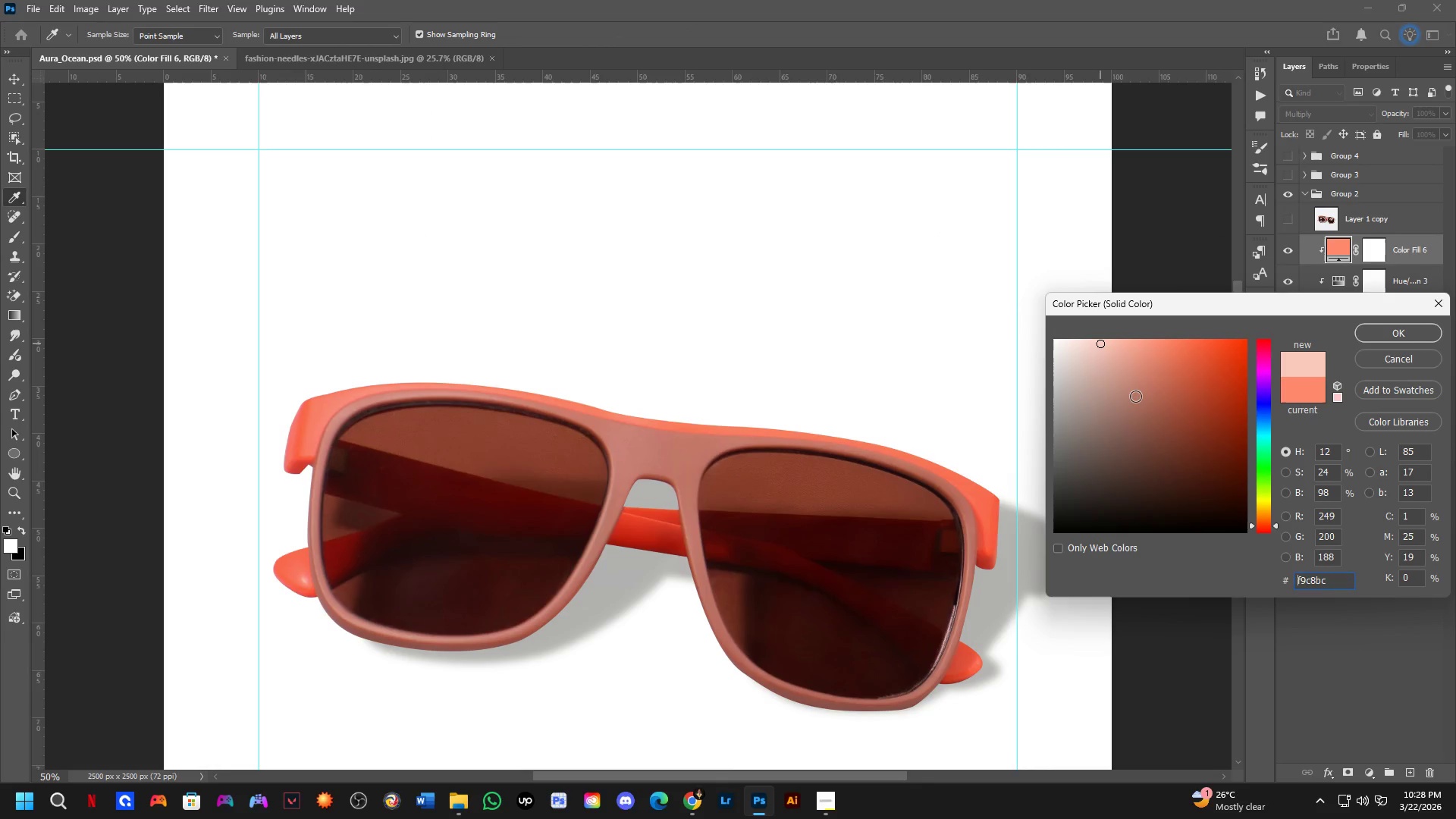 
key(NumpadEnter)
 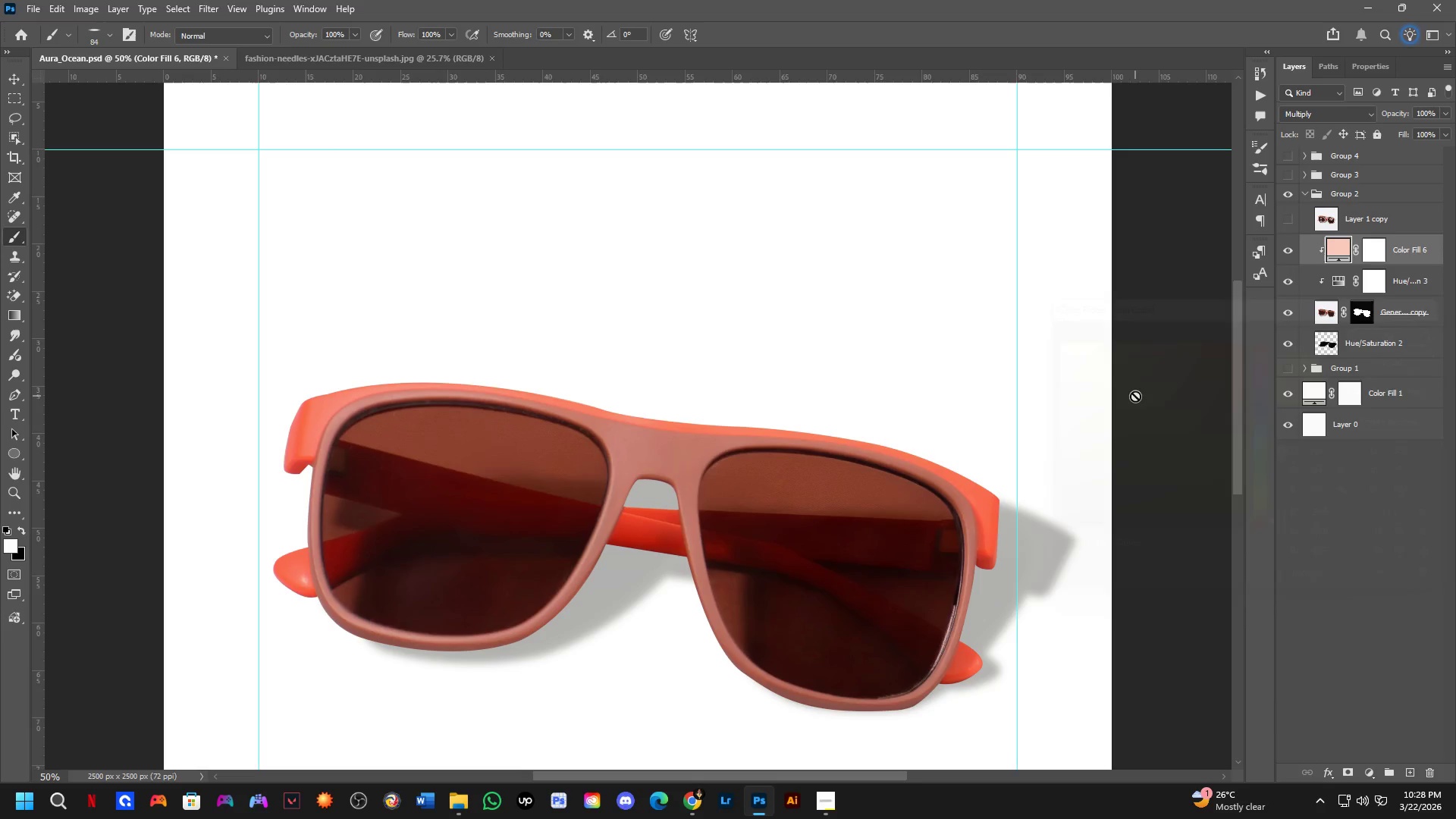 
key(Shift+ShiftLeft)
 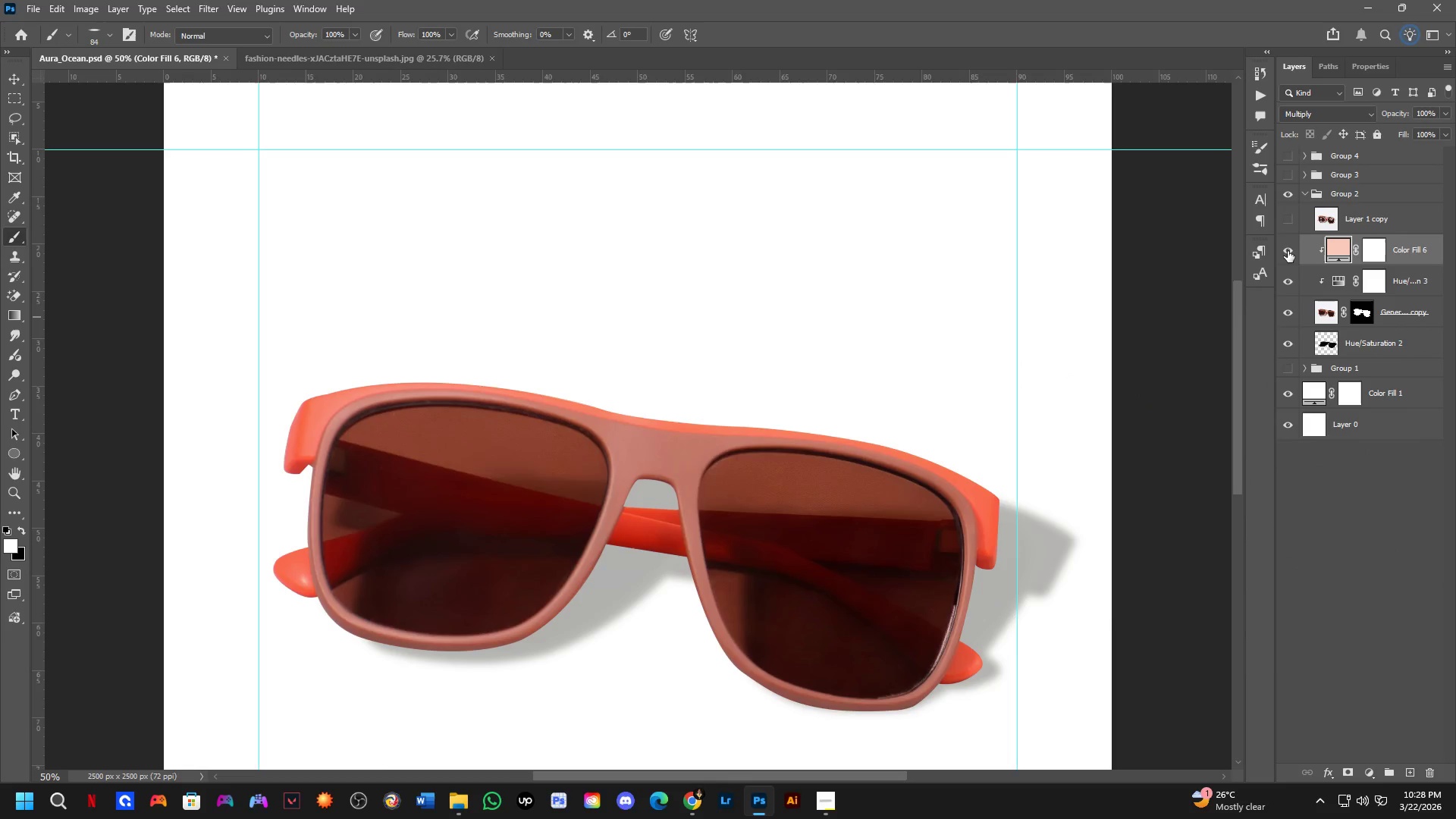 
double_click([1288, 251])
 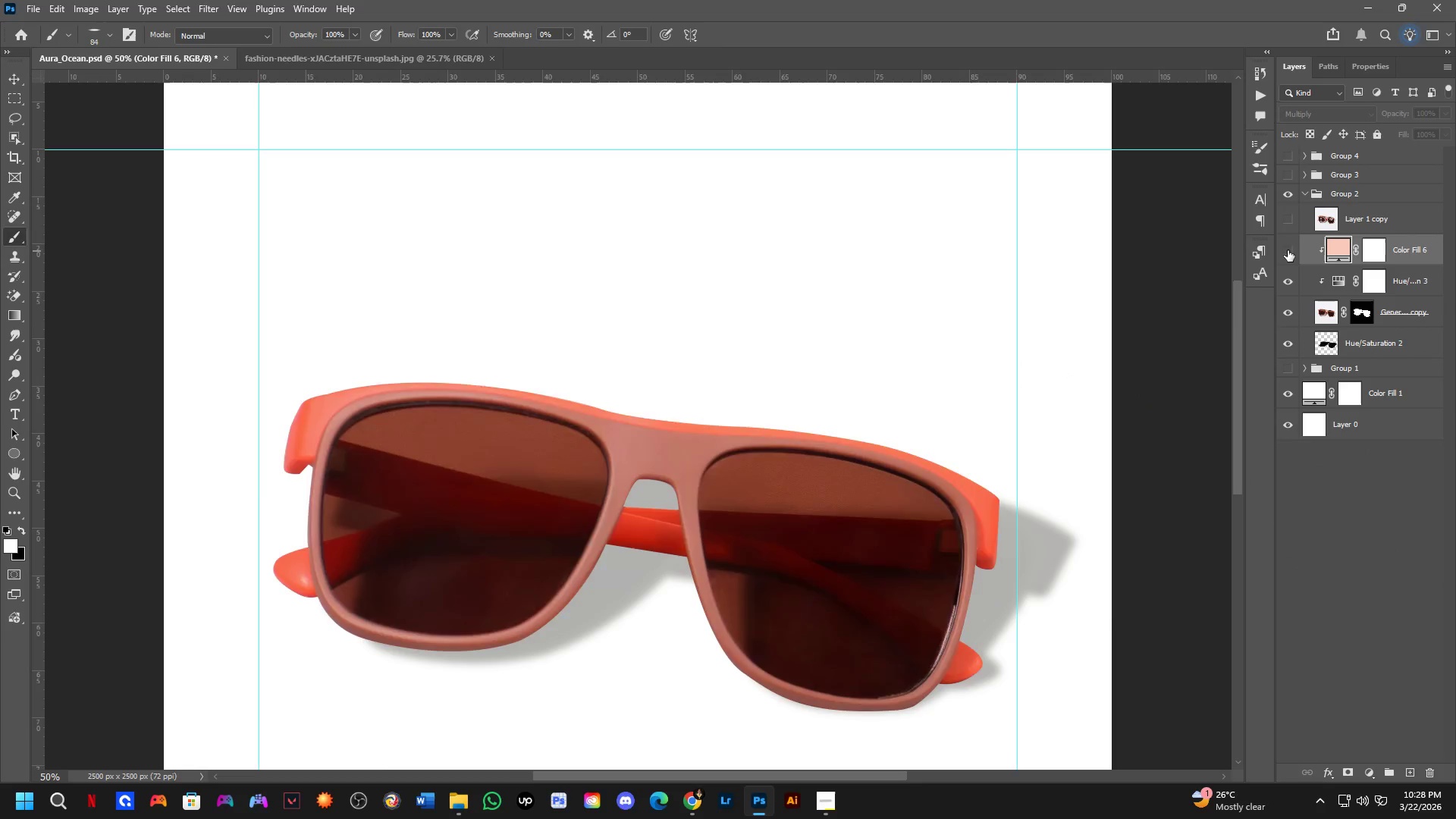 
double_click([1288, 250])
 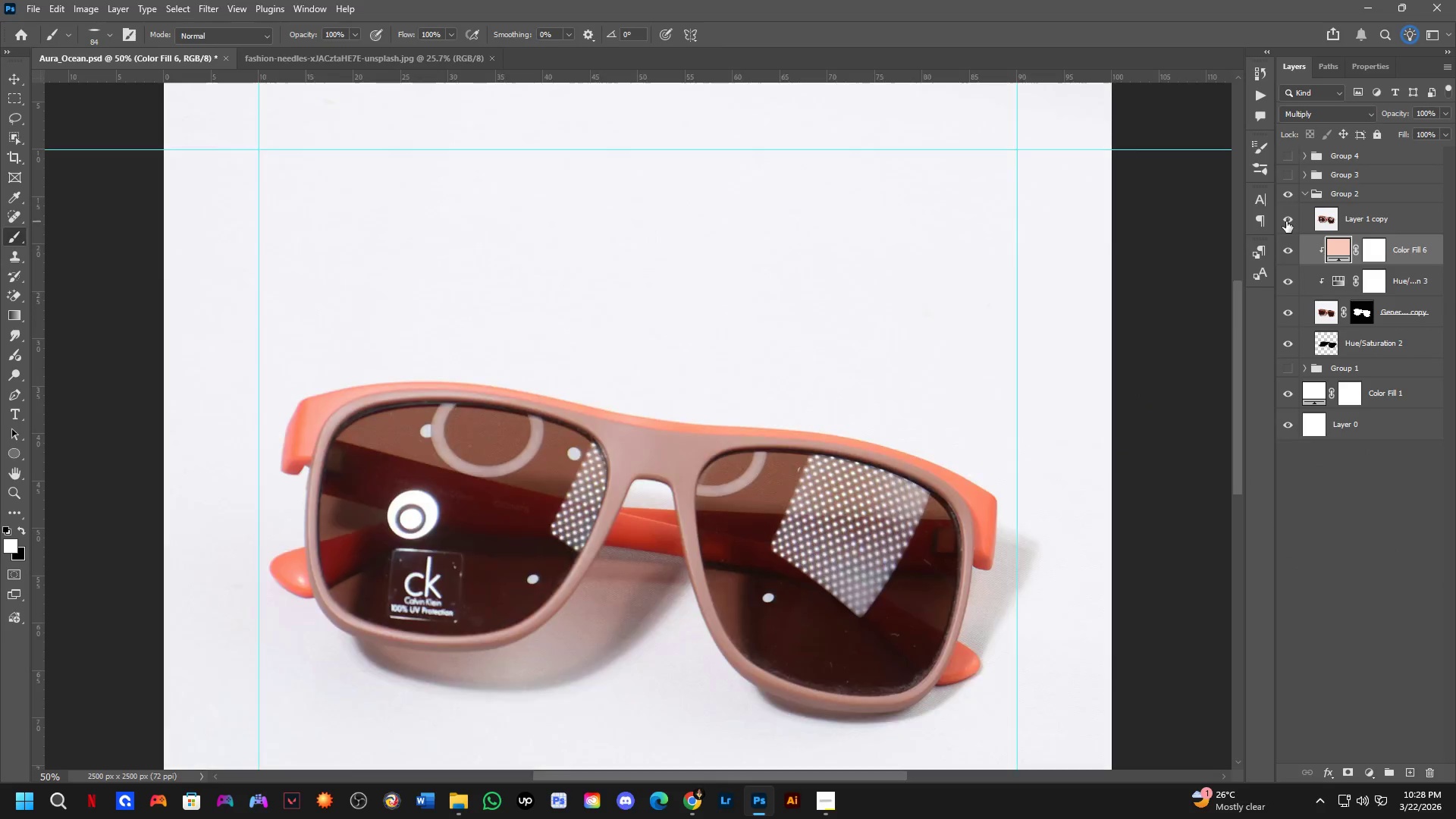 
left_click([1286, 221])
 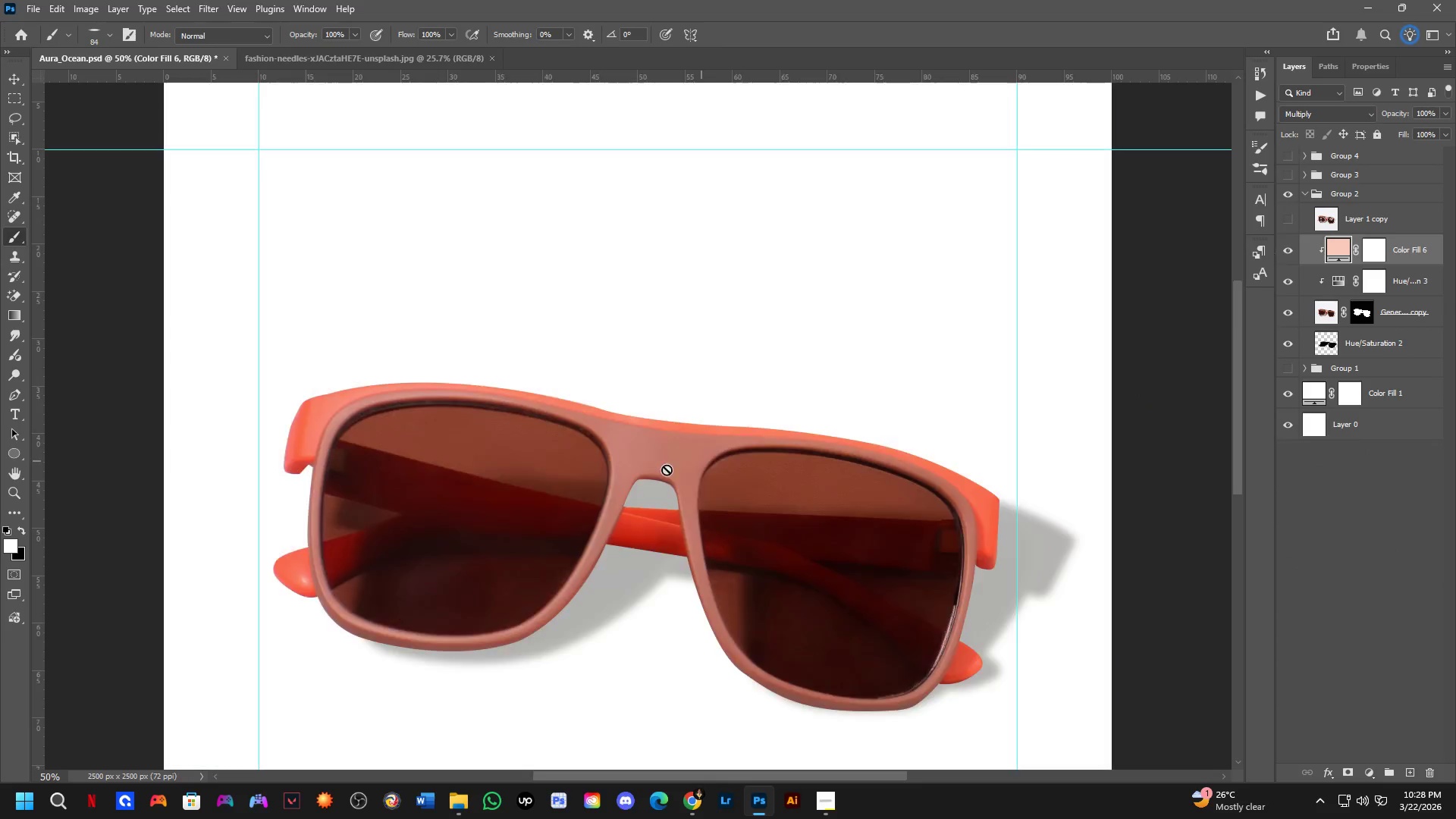 
key(Shift+ShiftLeft)
 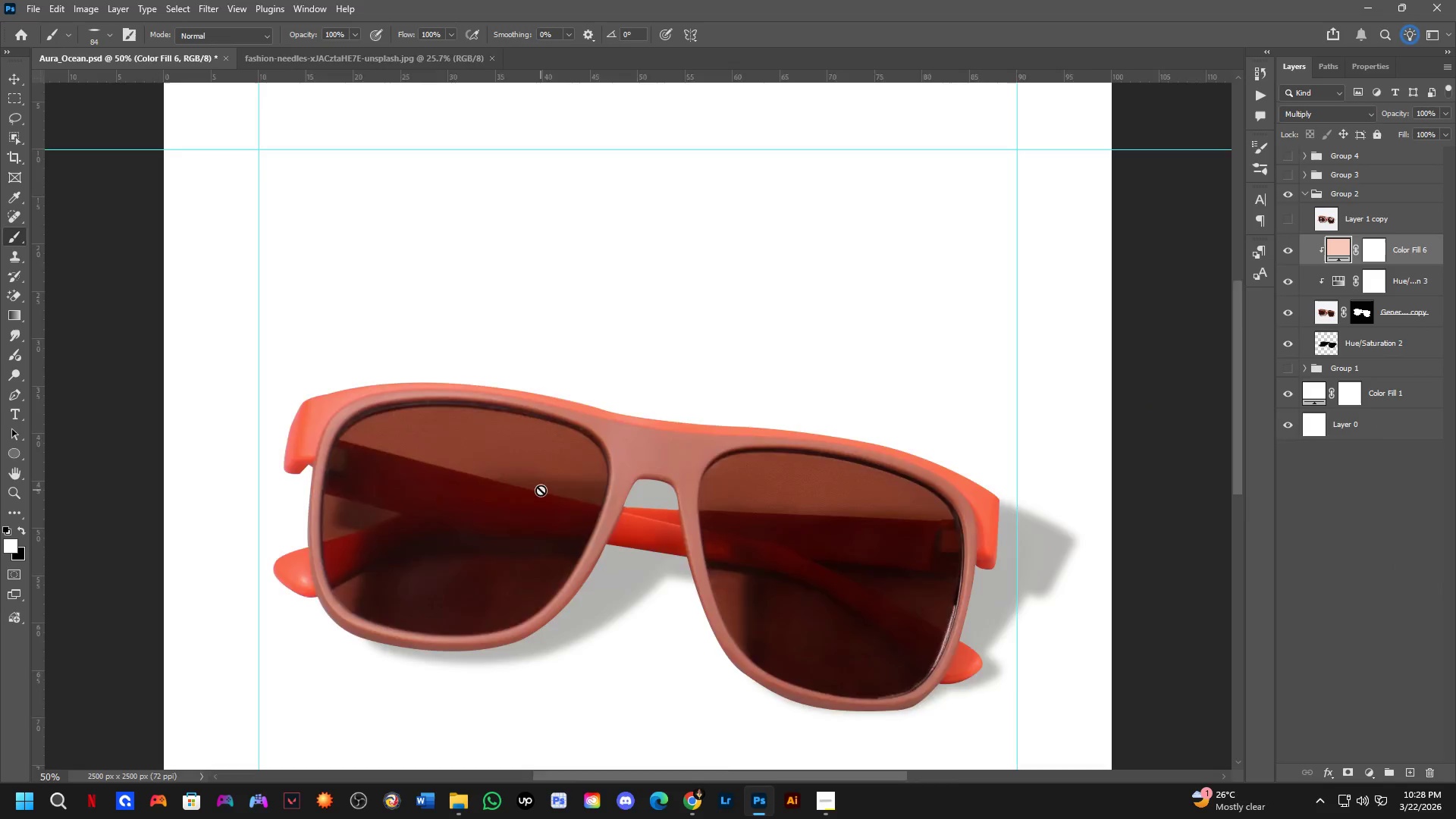 
scroll: coordinate [738, 514], scroll_direction: down, amount: 5.0
 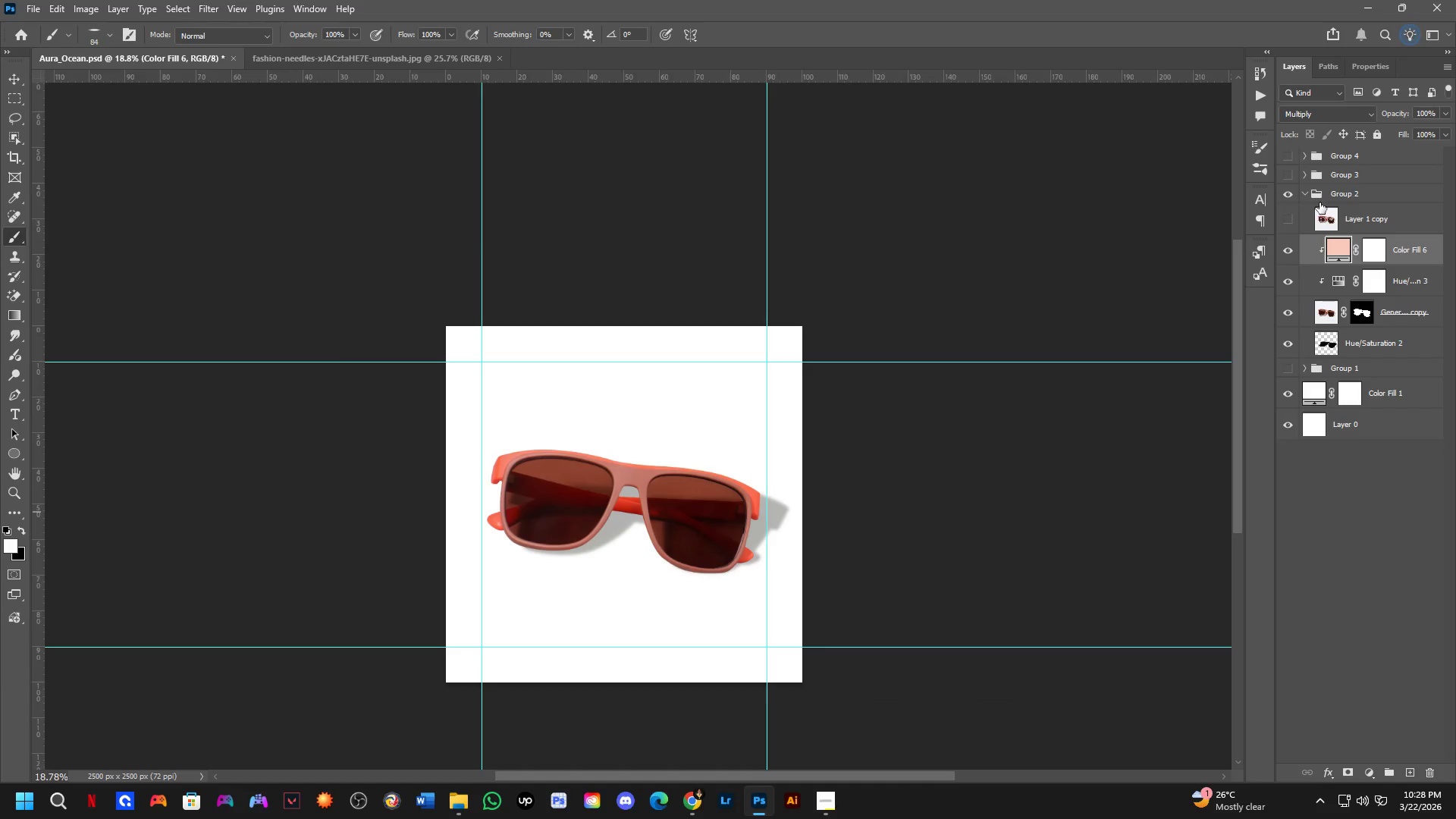 
left_click([1307, 194])
 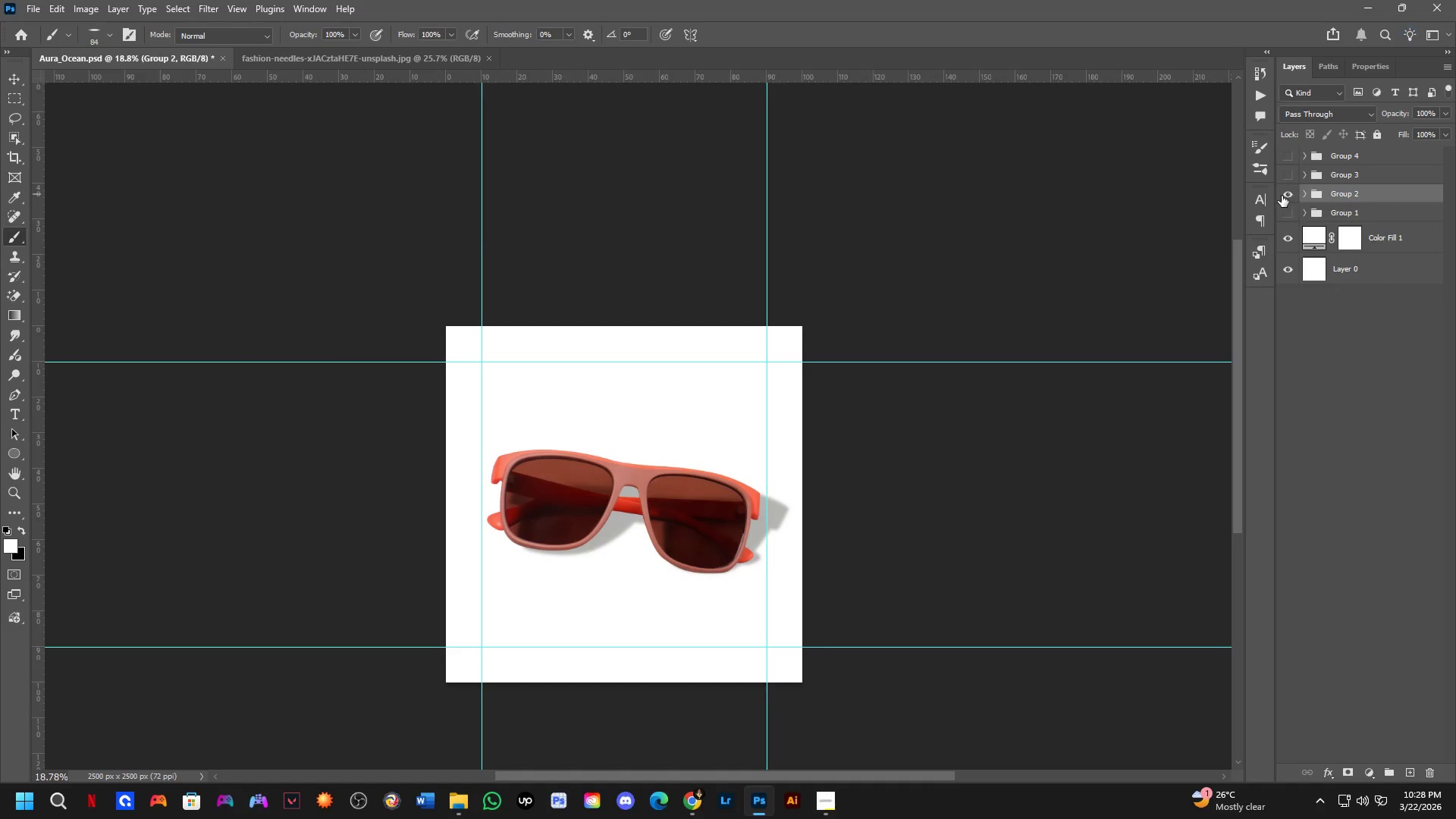 
double_click([1282, 196])
 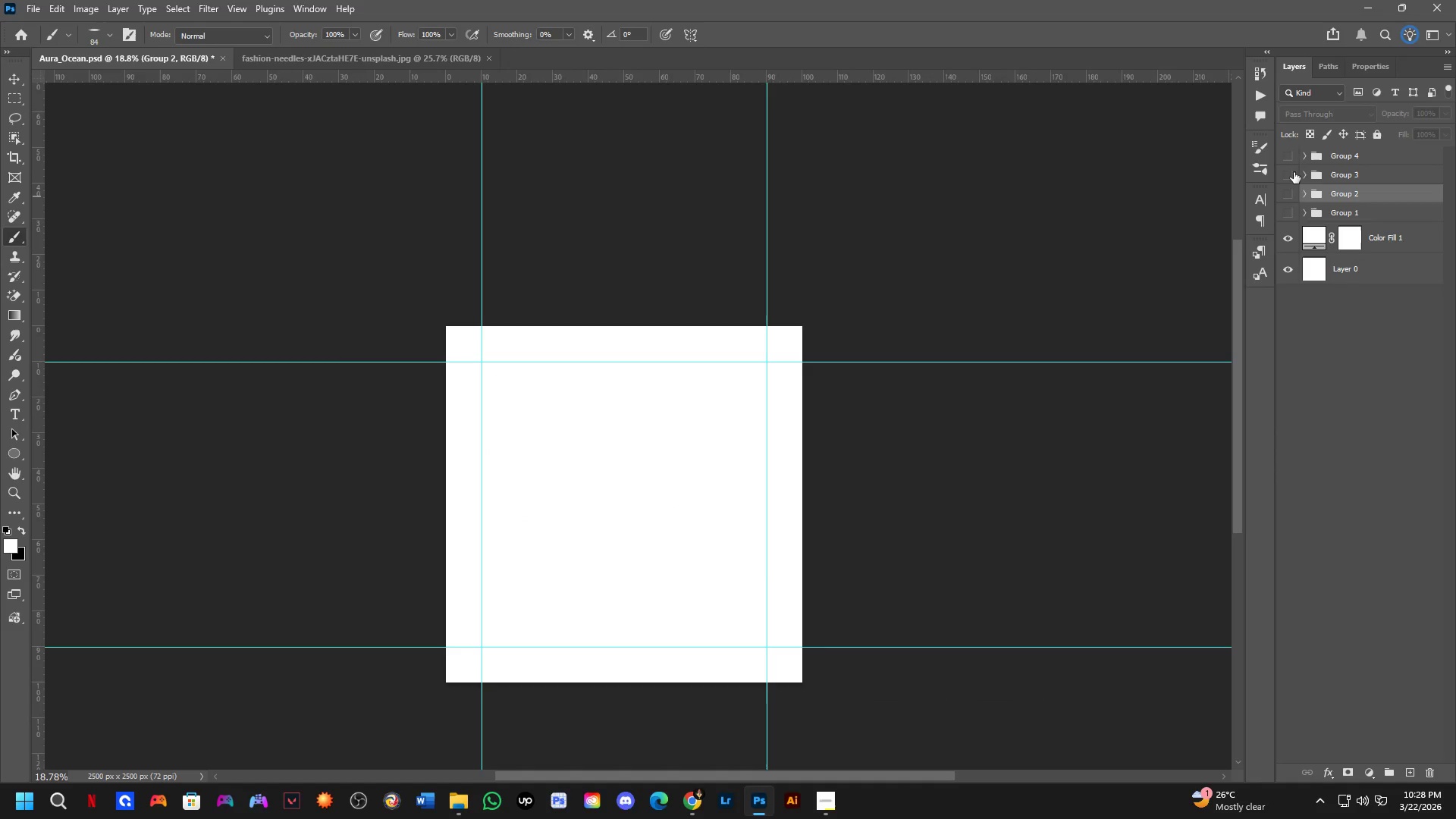 
left_click([1294, 160])
 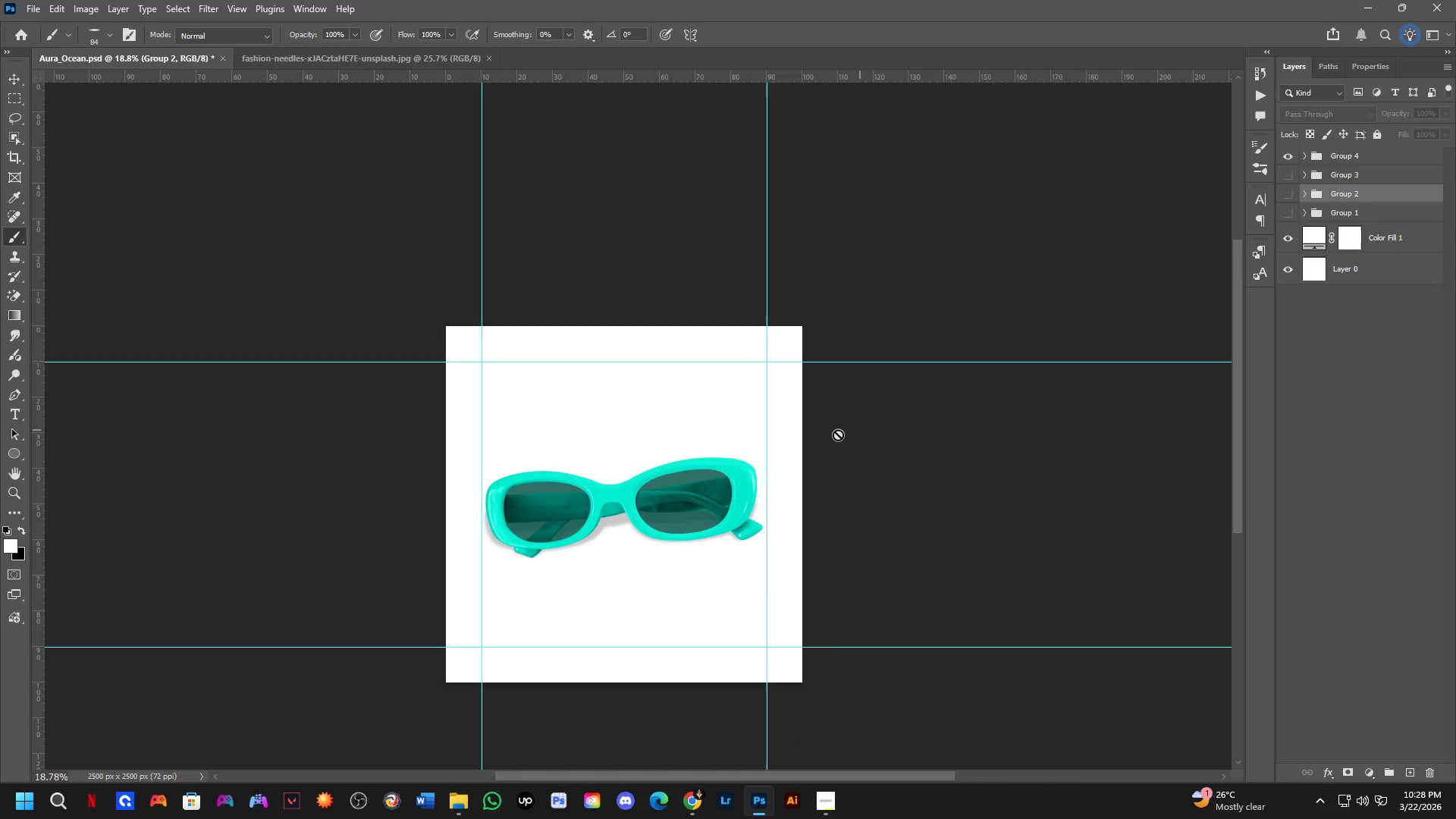 
scroll: coordinate [841, 443], scroll_direction: up, amount: 3.0
 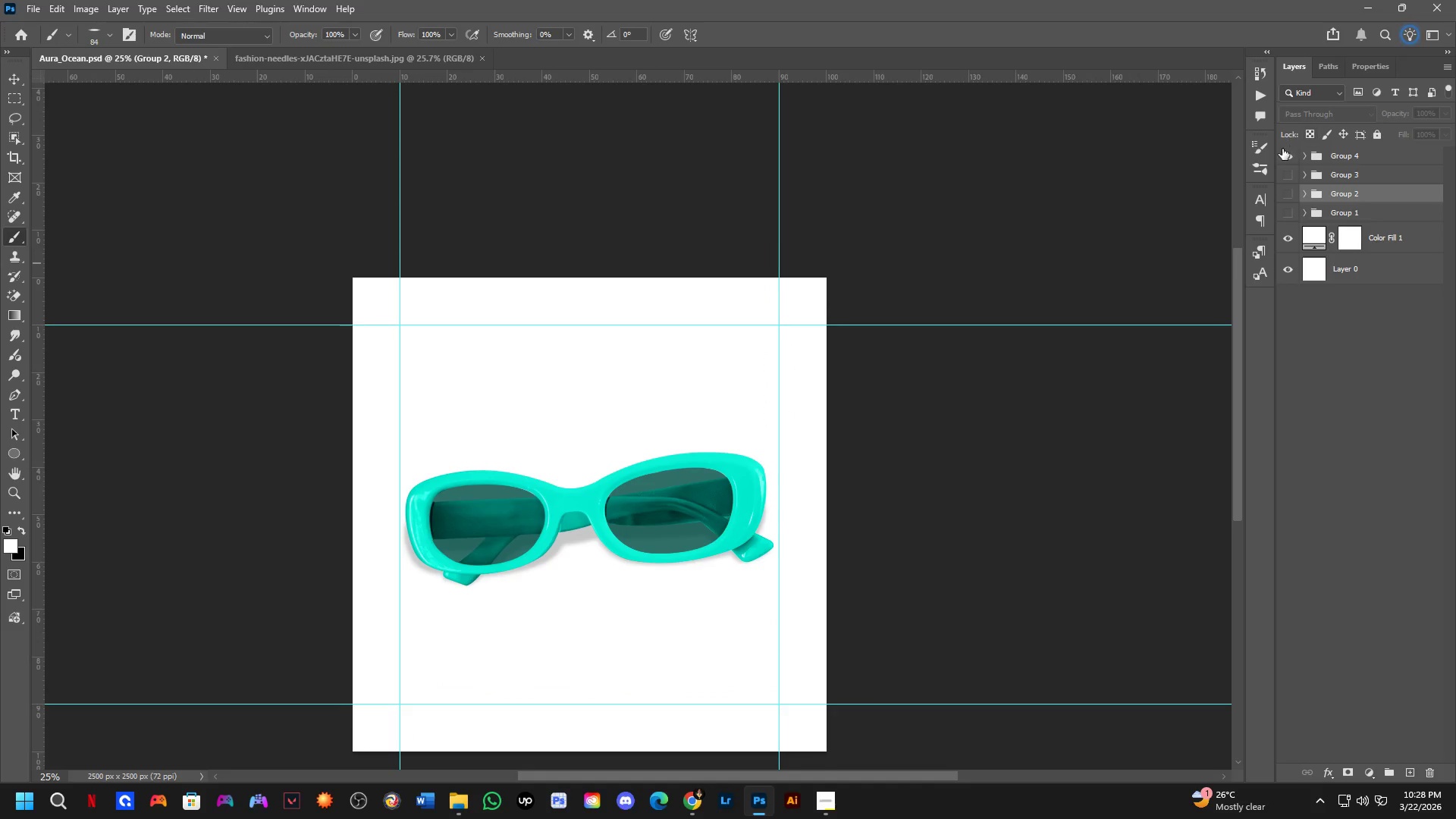 
left_click([1289, 149])
 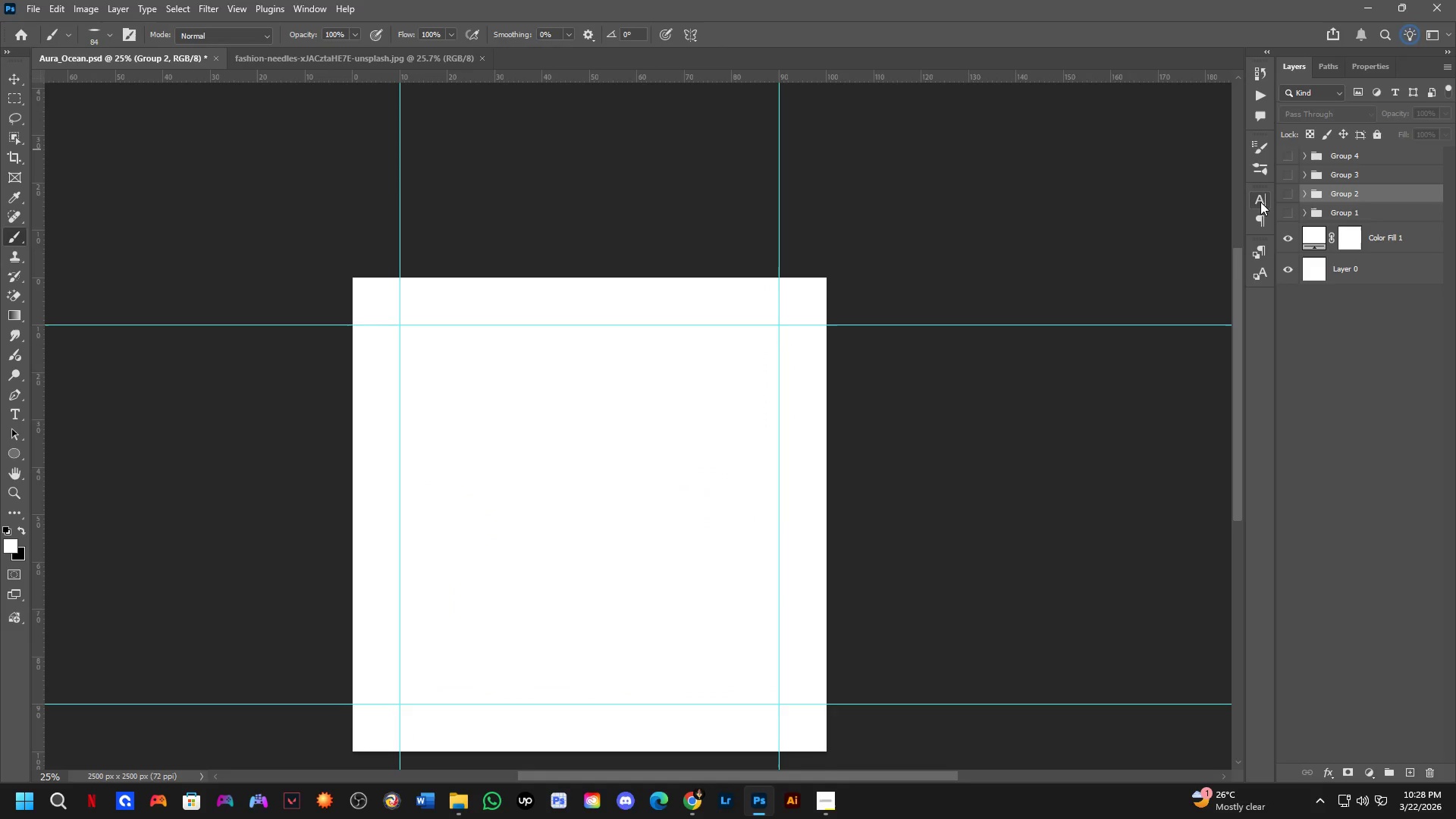 
key(Alt+AltLeft)
 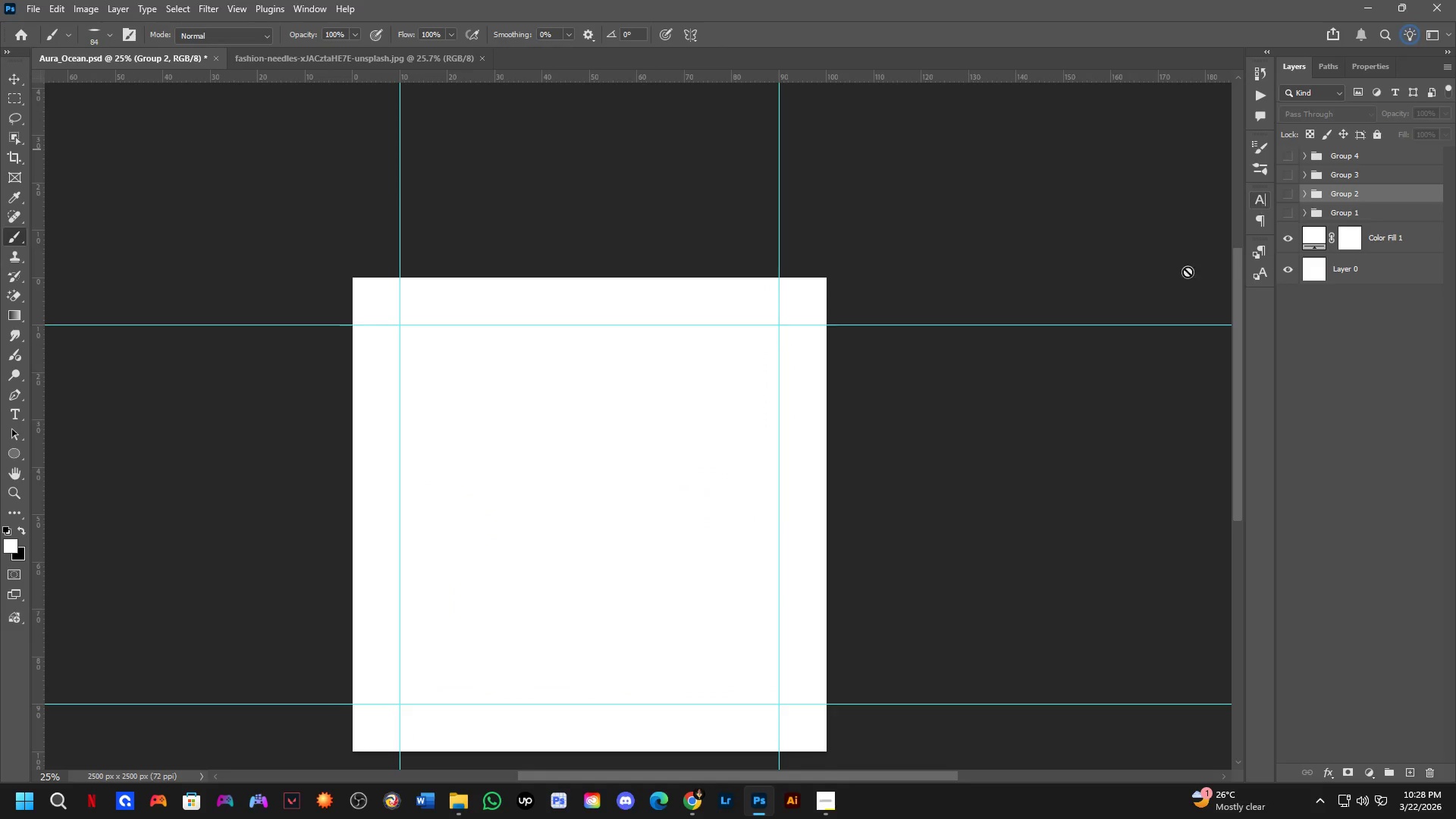 
key(Alt+Tab)